 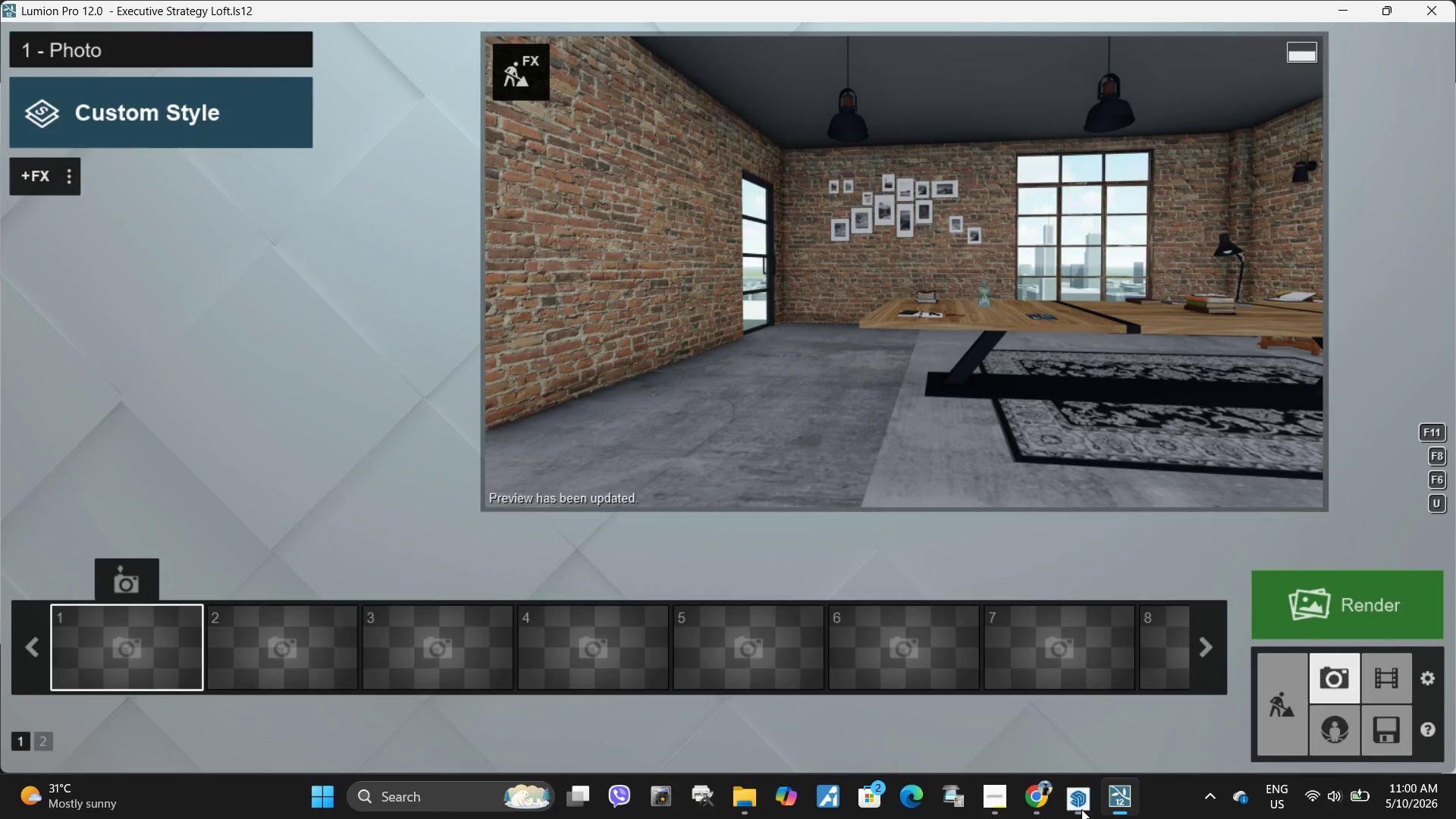 
type(waaqeads)
 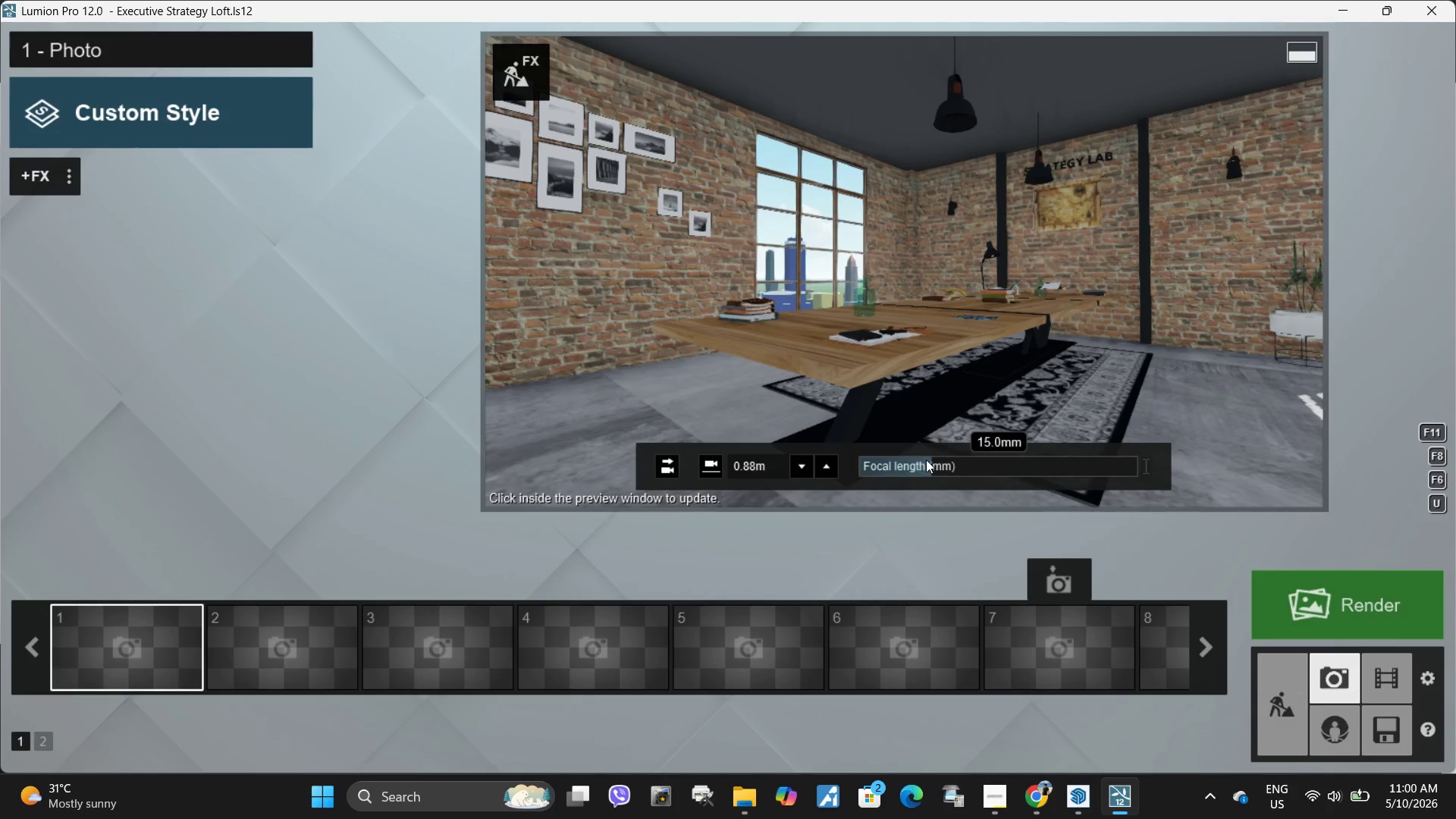 
left_click_drag(start_coordinate=[928, 467], to_coordinate=[943, 465])
 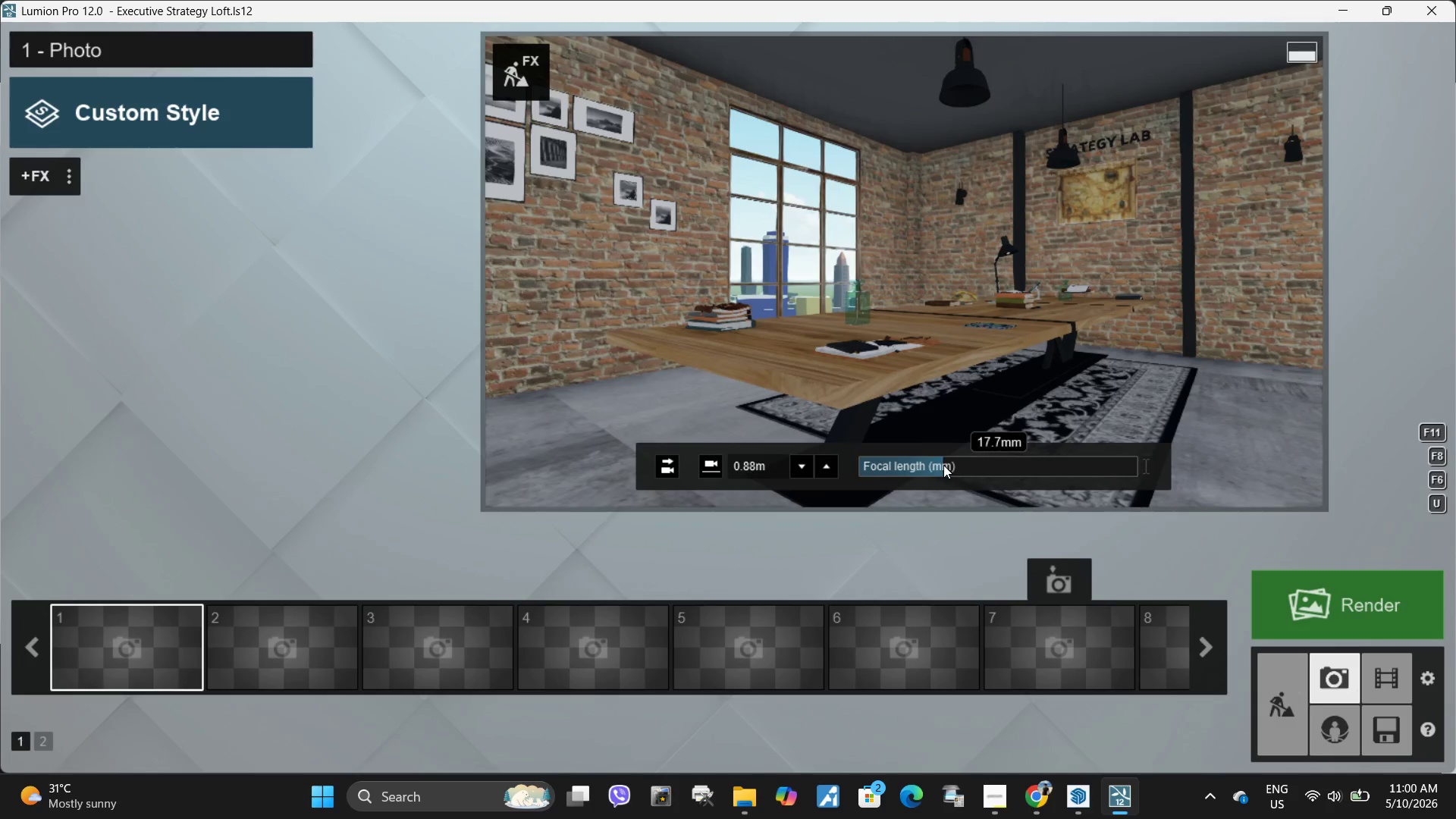 
type(sqs)
 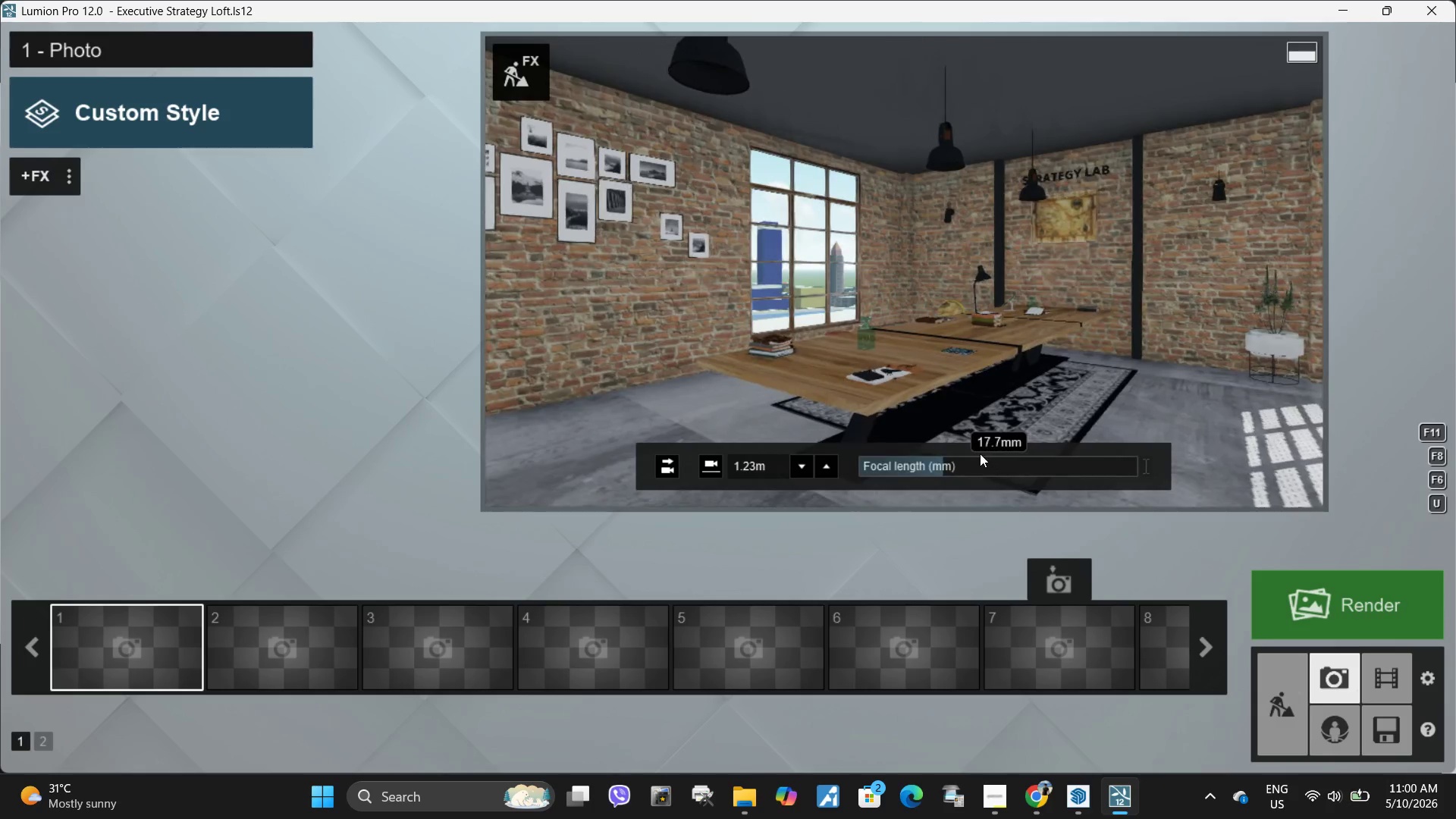 
left_click_drag(start_coordinate=[961, 469], to_coordinate=[969, 466])
 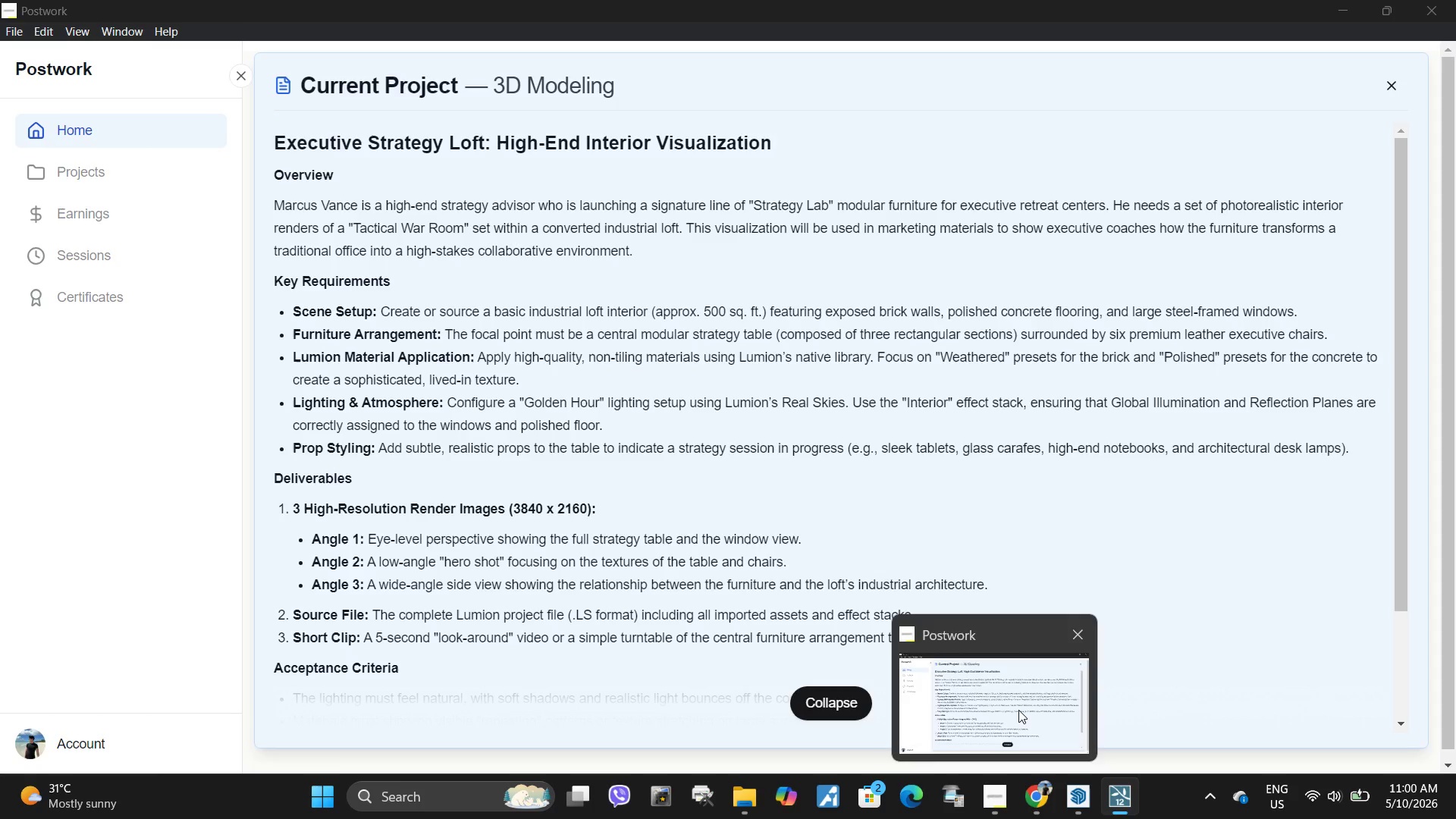 
type(ss)
 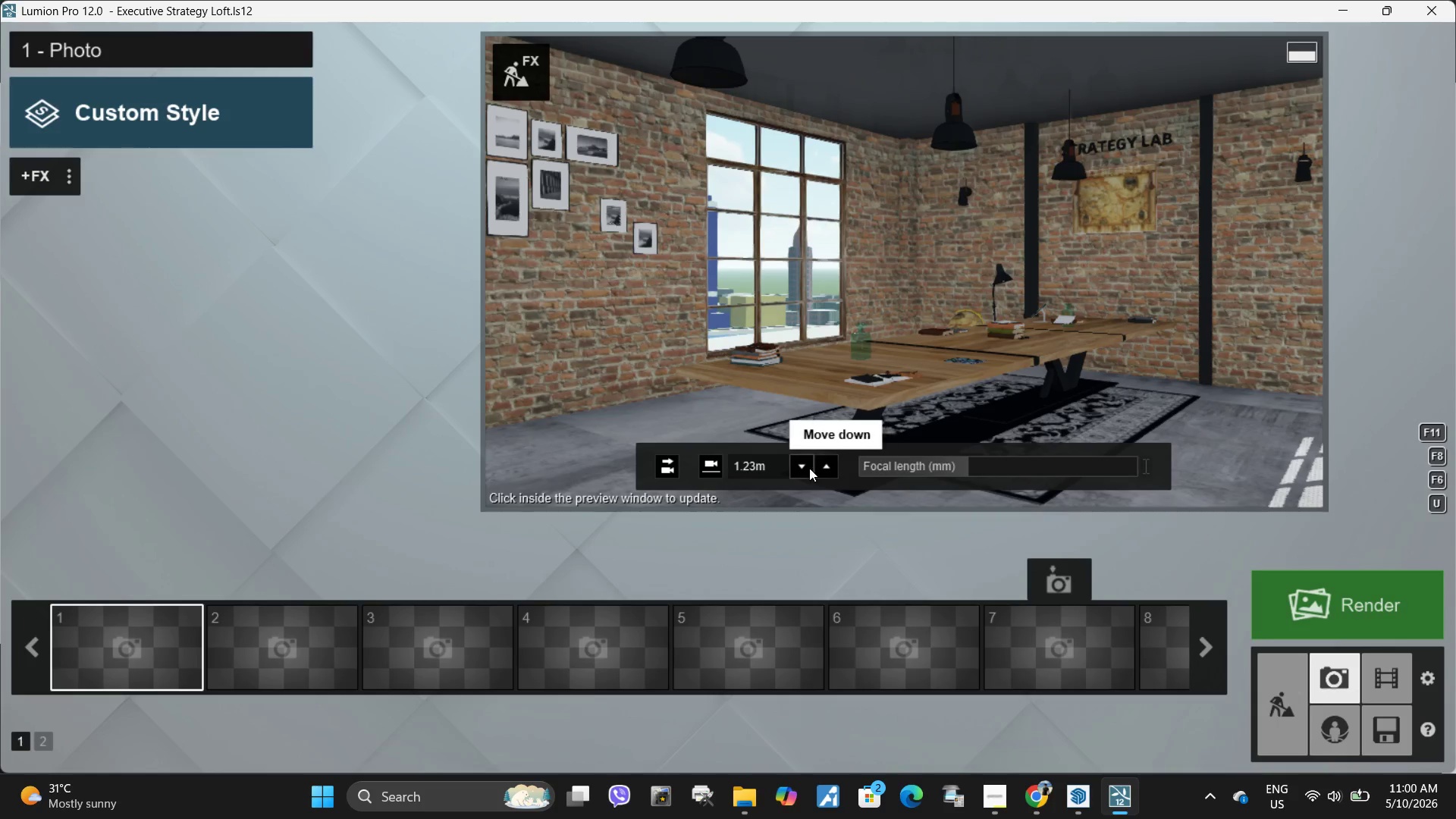 
double_click([805, 469])
 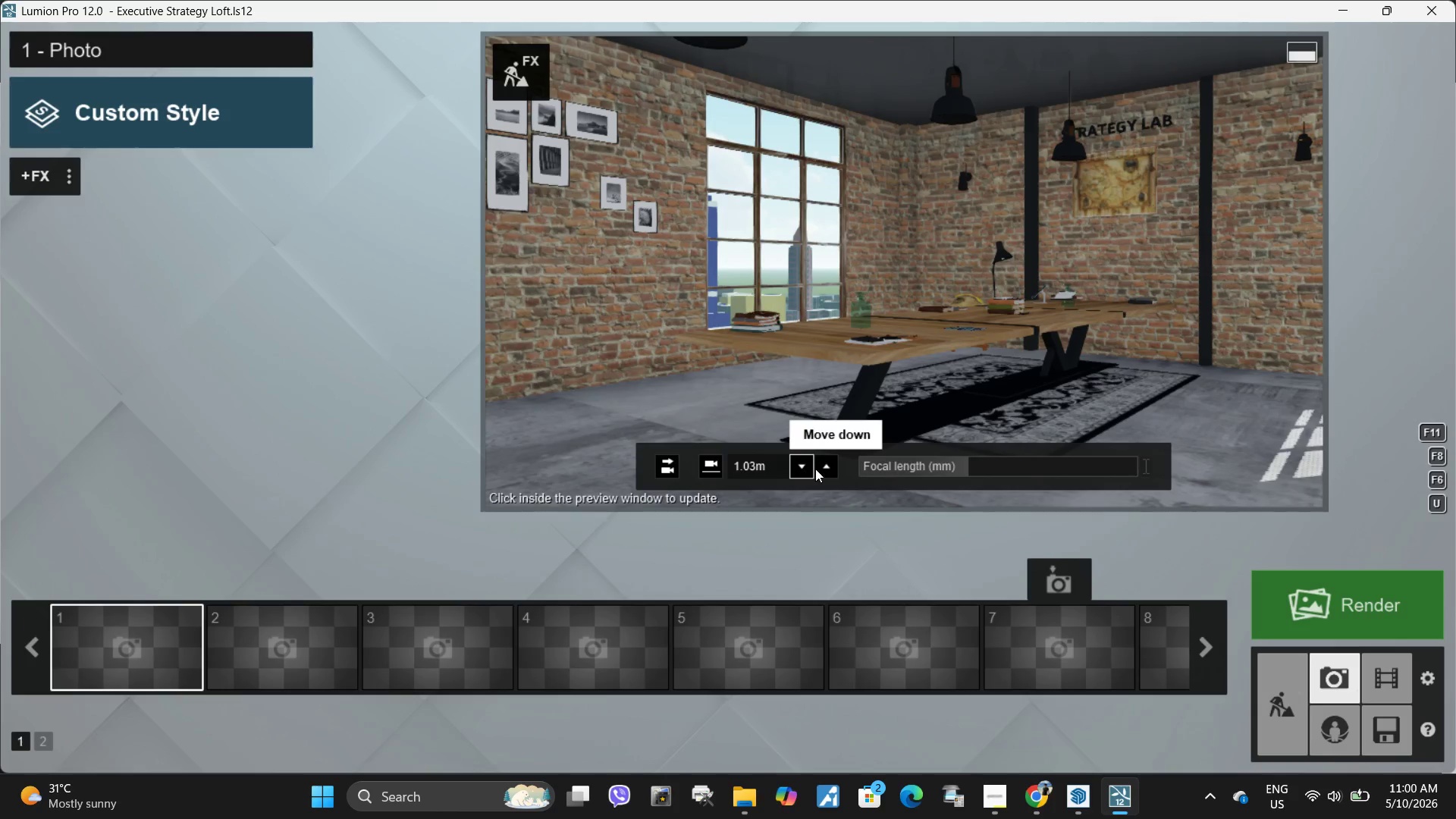 
triple_click([816, 469])
 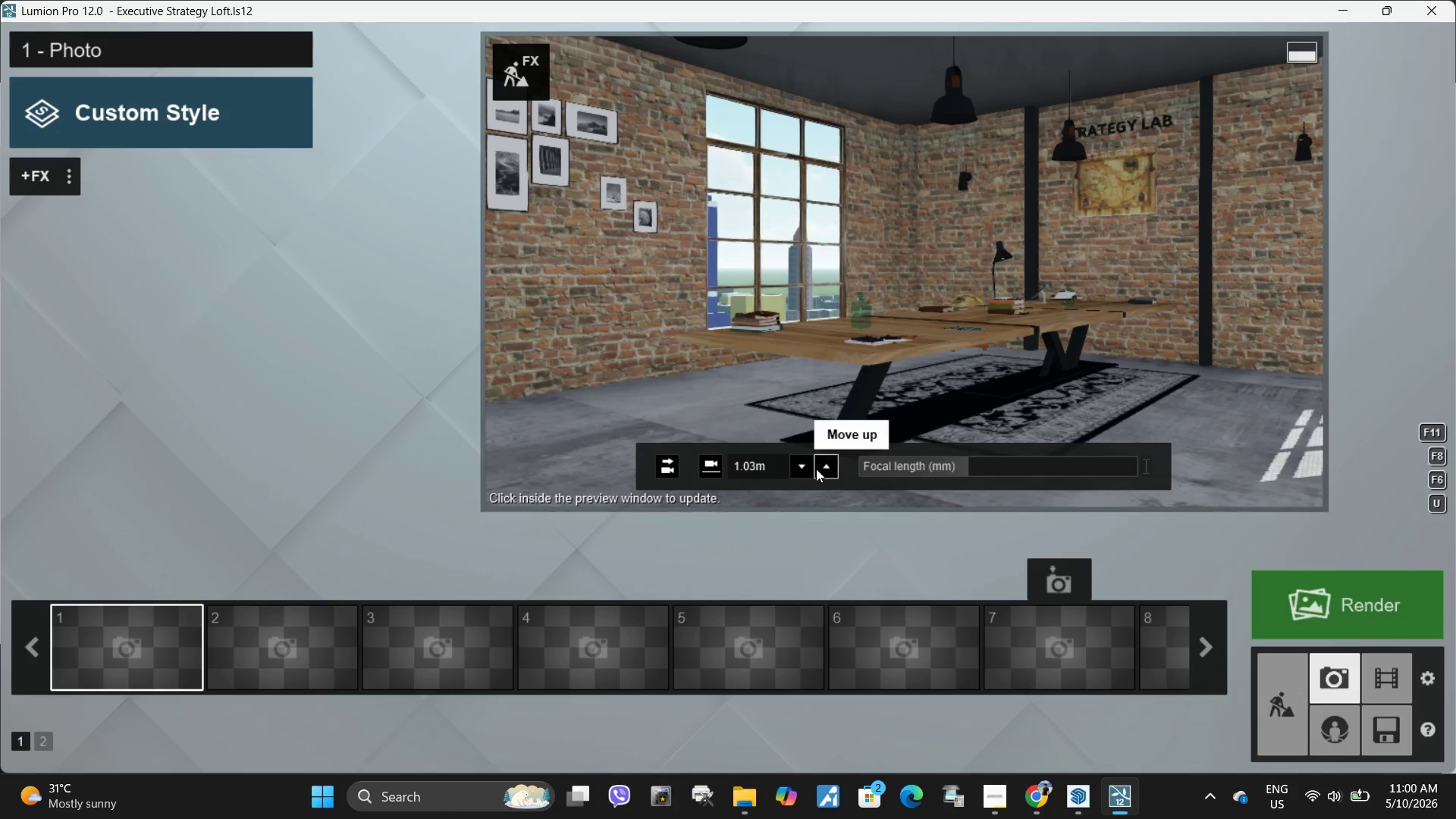 
triple_click([816, 469])
 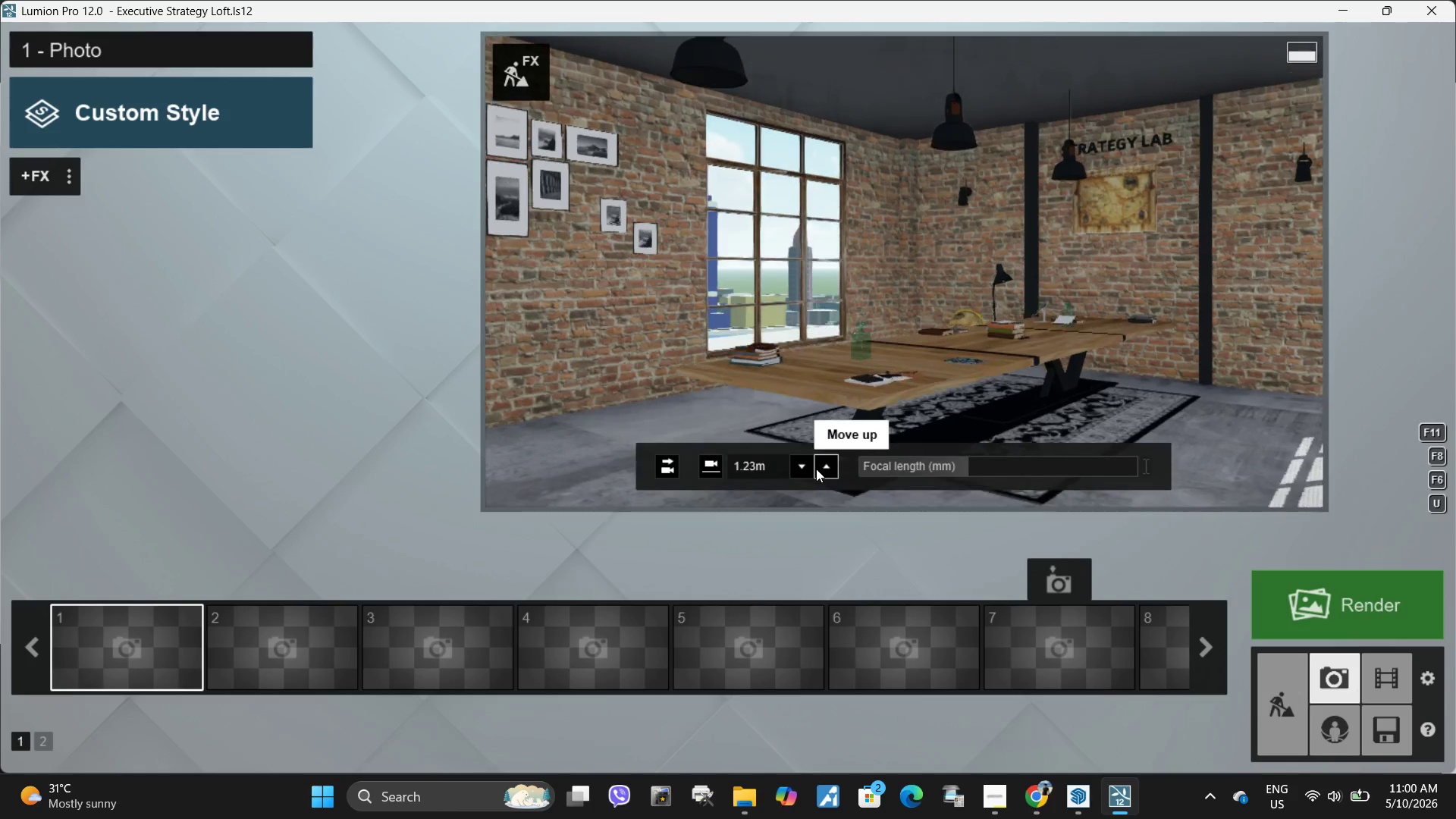 
triple_click([816, 469])
 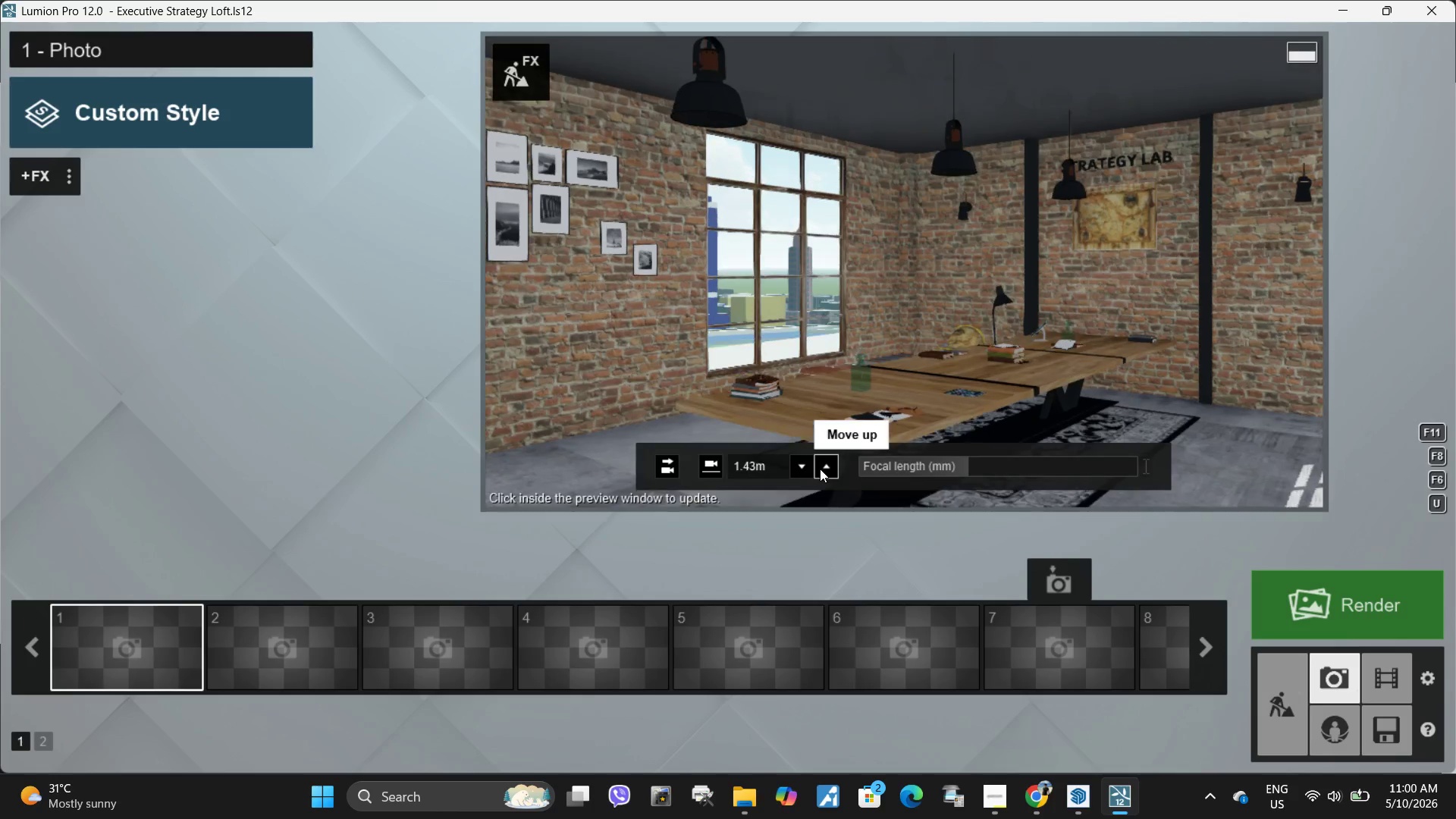 
triple_click([820, 469])
 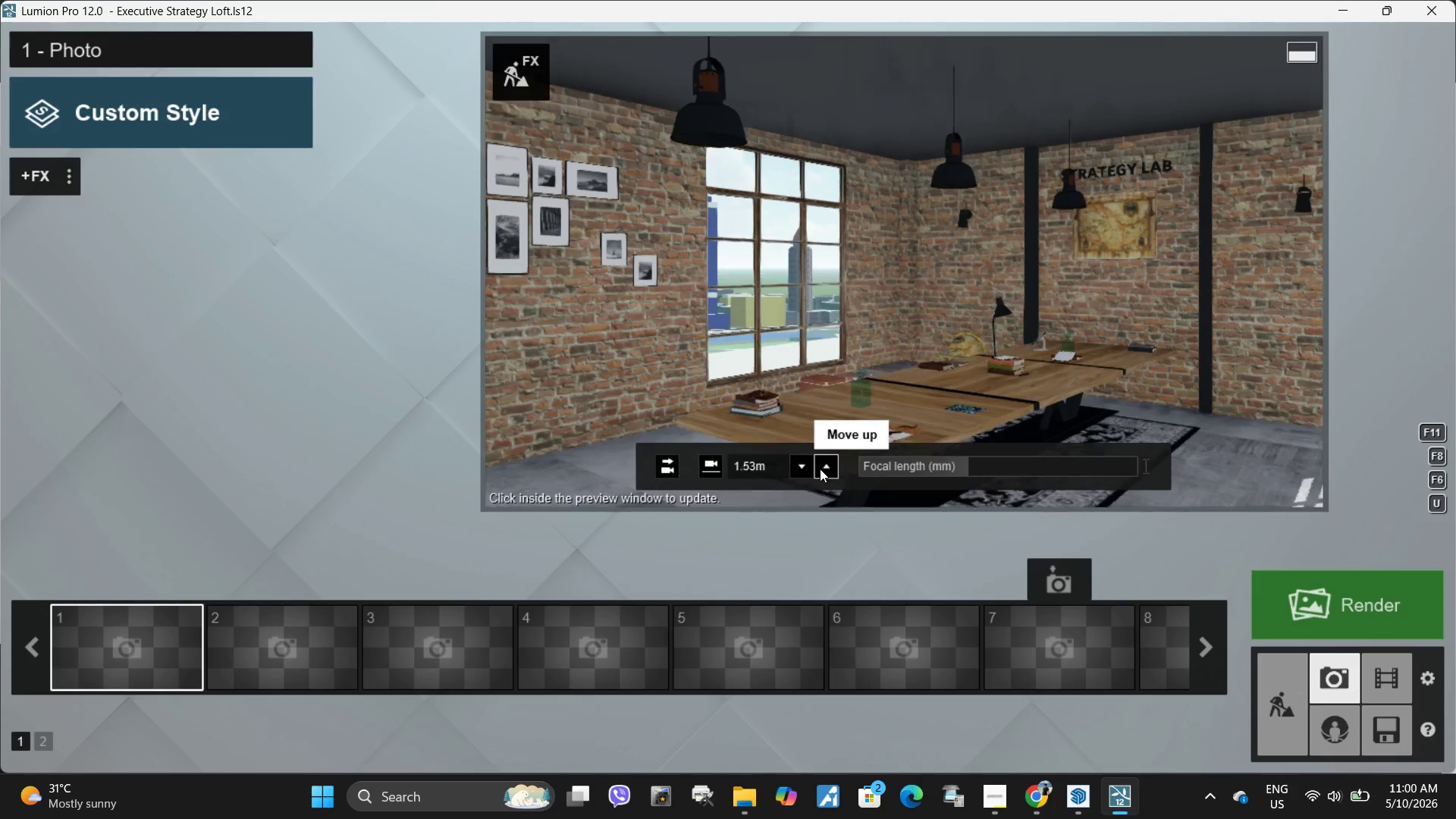 
triple_click([820, 469])
 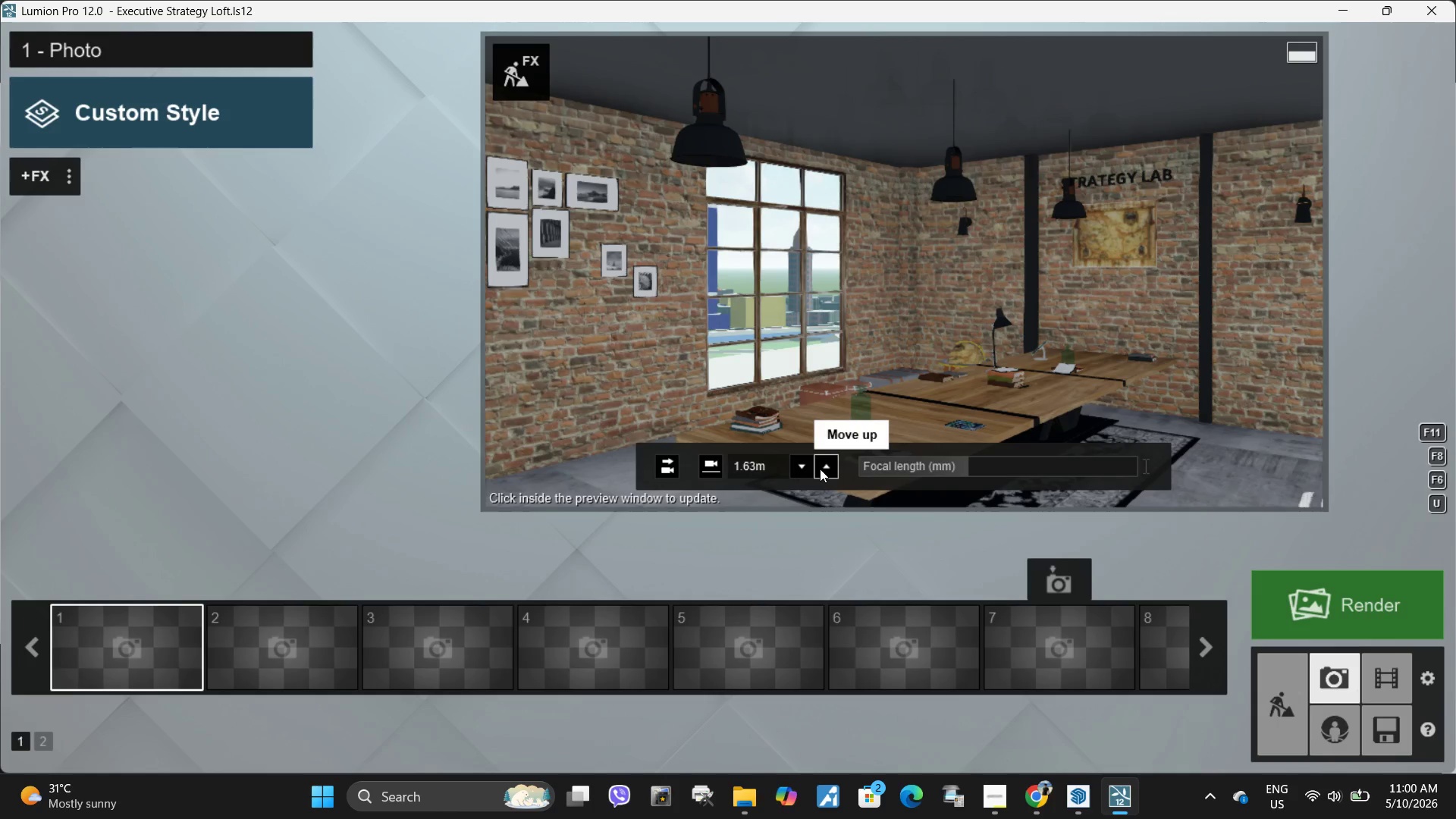 
left_click([820, 469])
 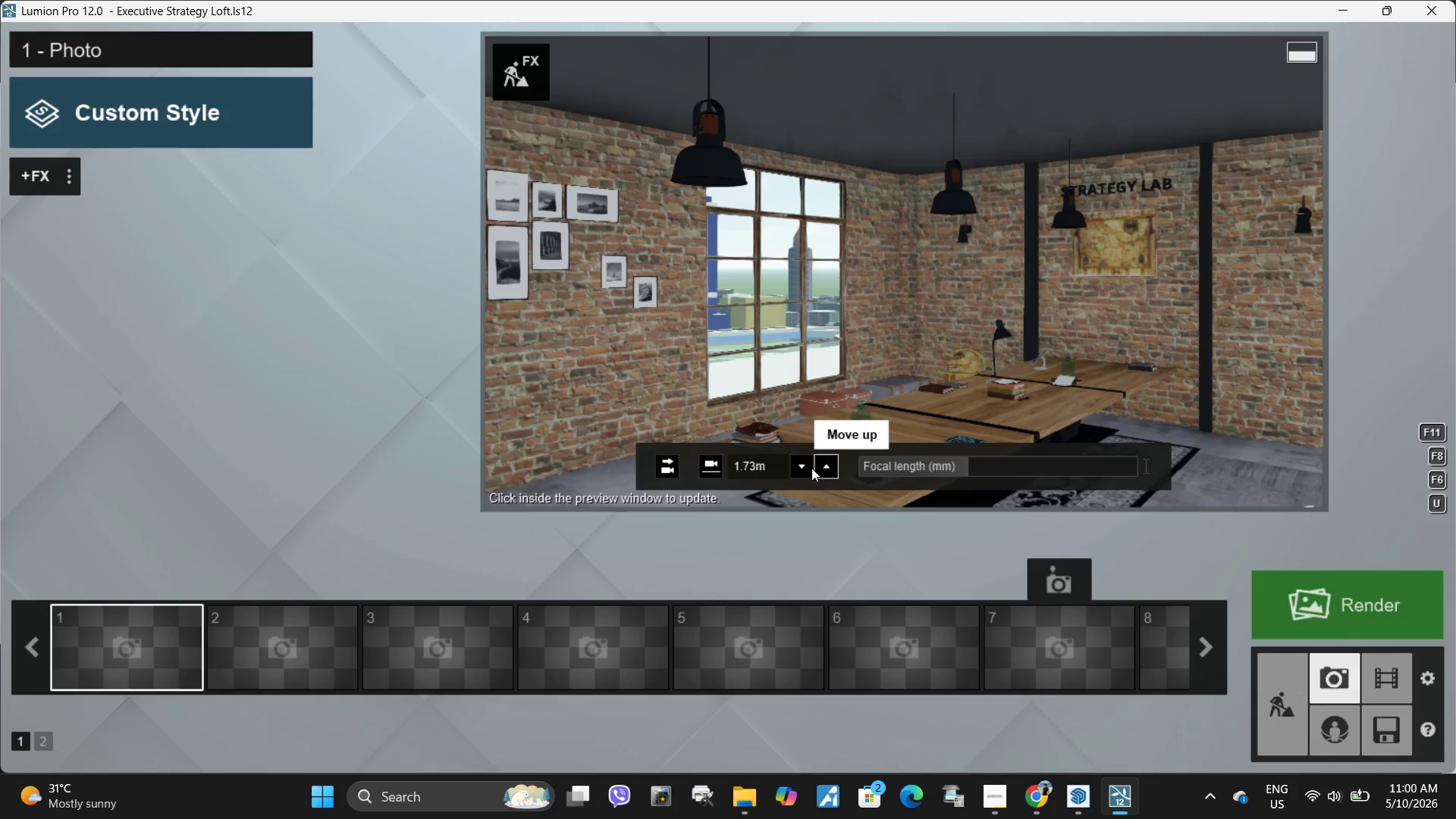 
type(ddawe)
 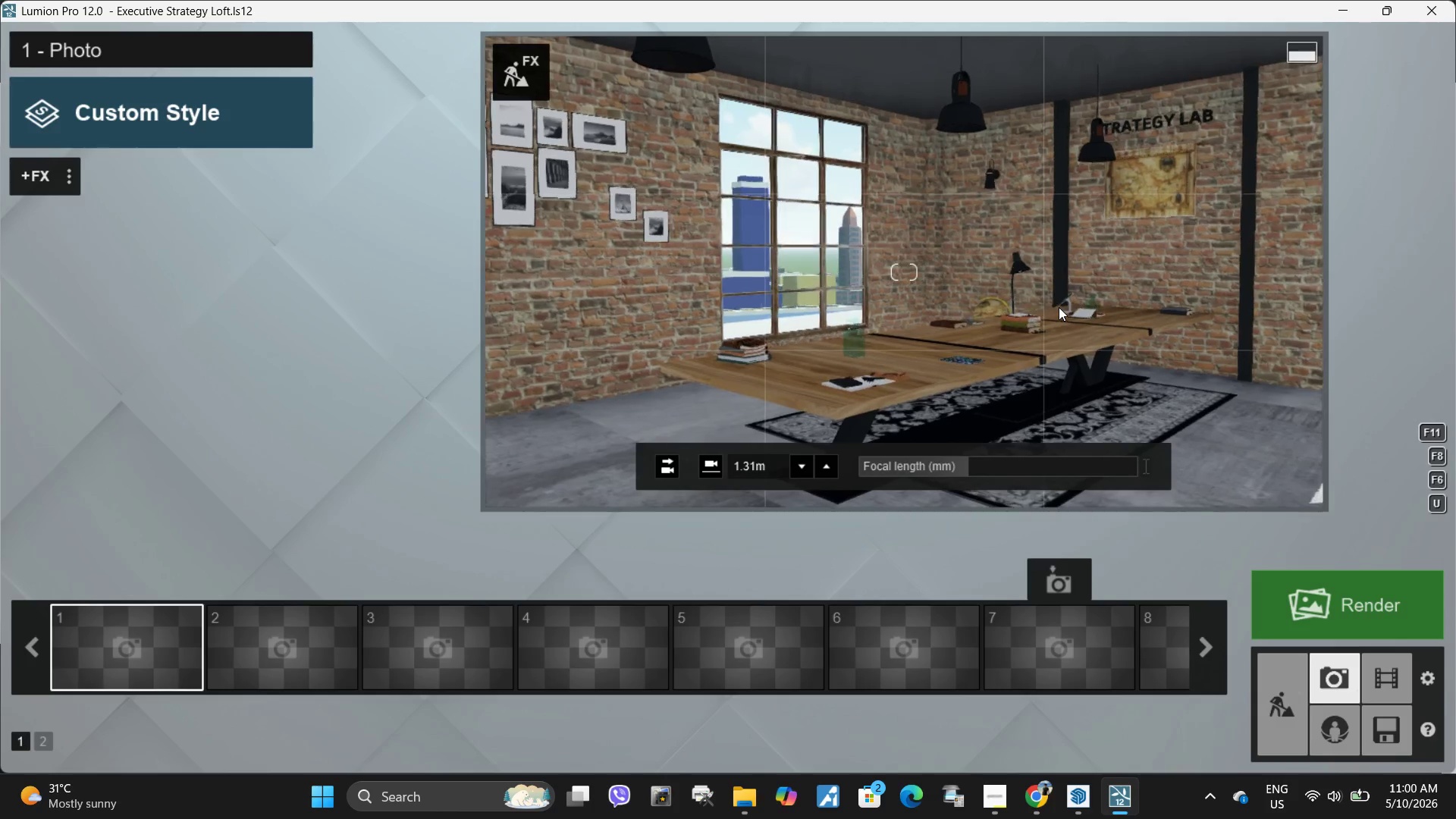 
left_click([1059, 307])
 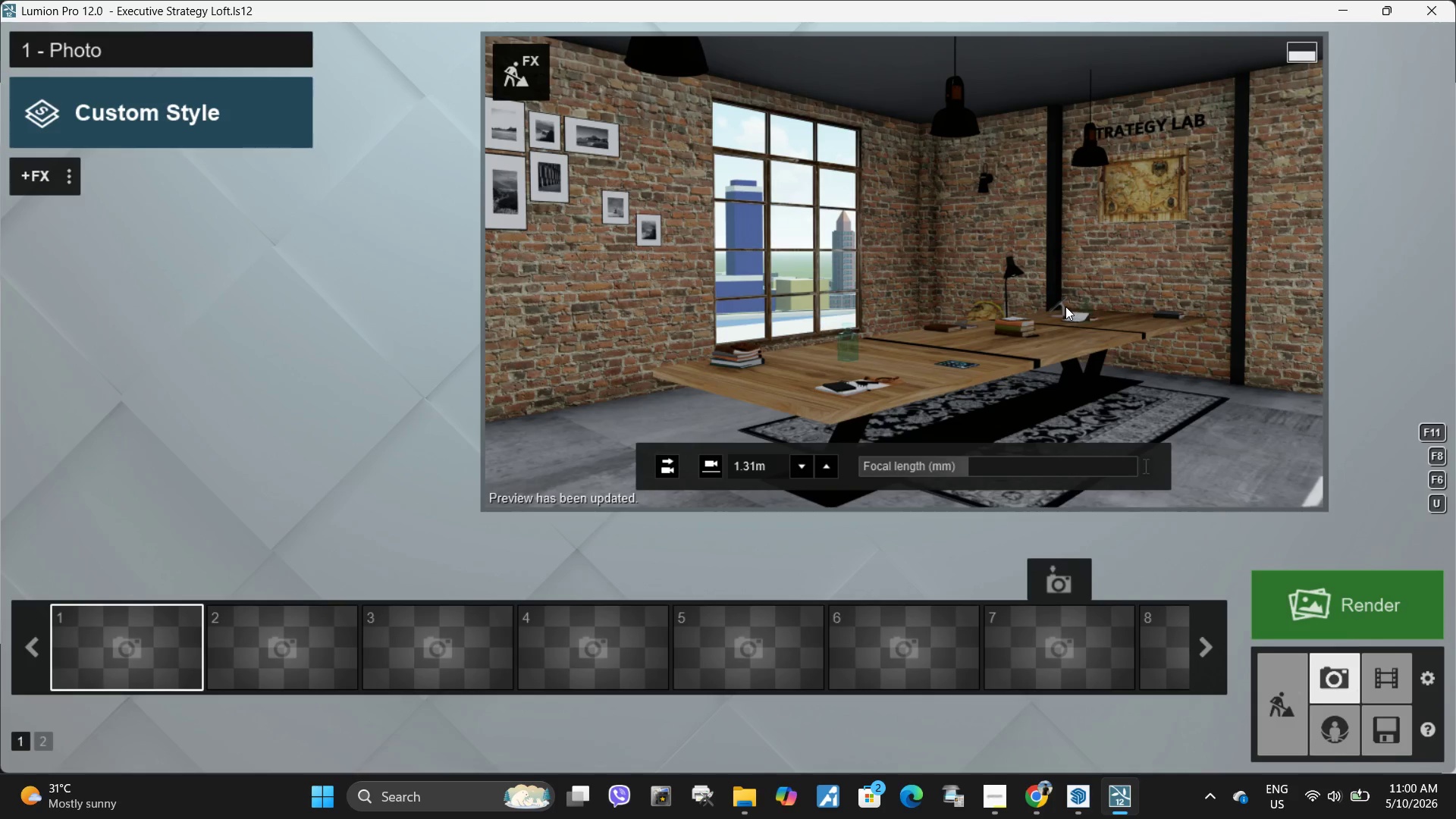 
wait(5.62)
 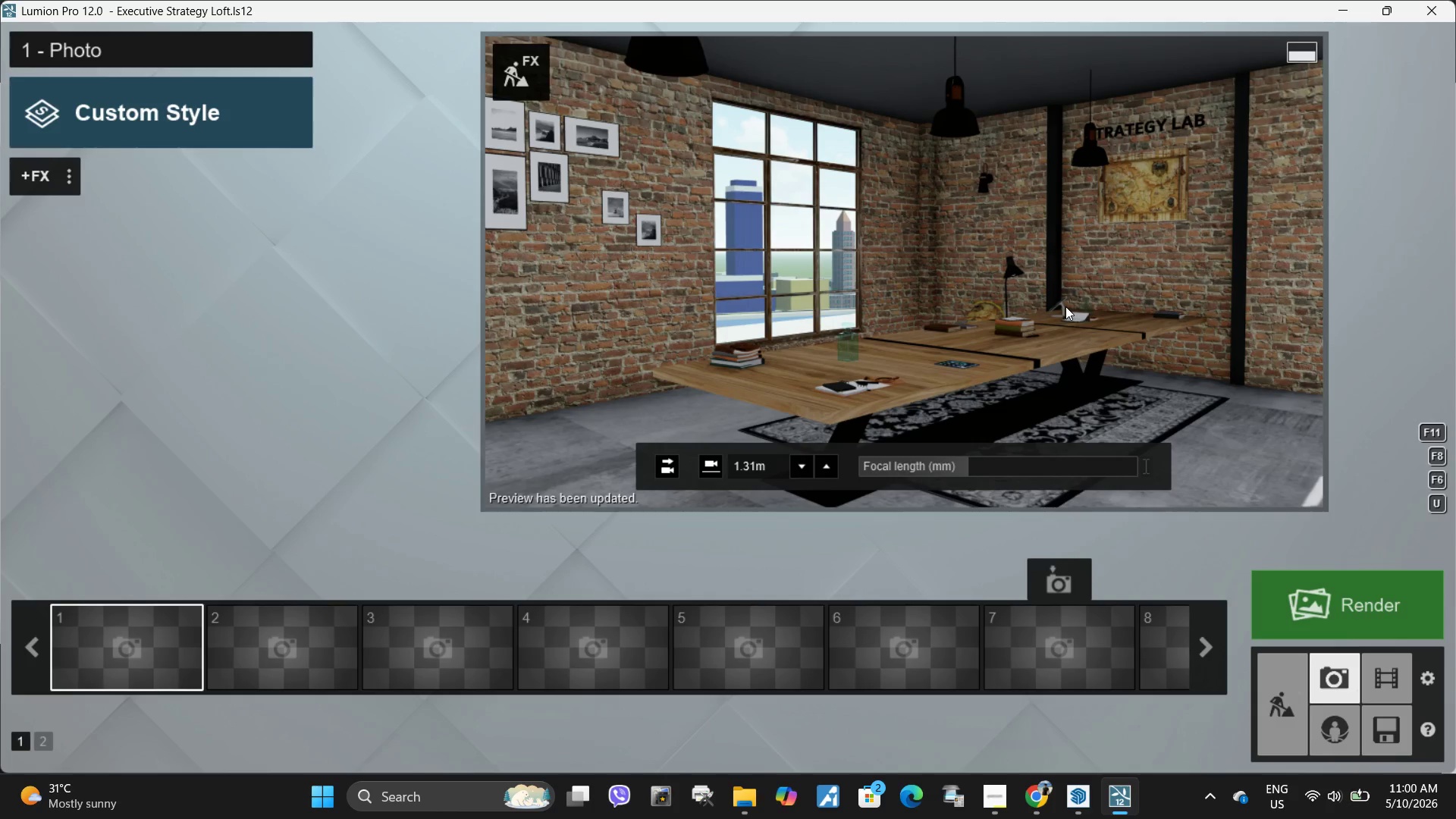 
type(ddaa)
 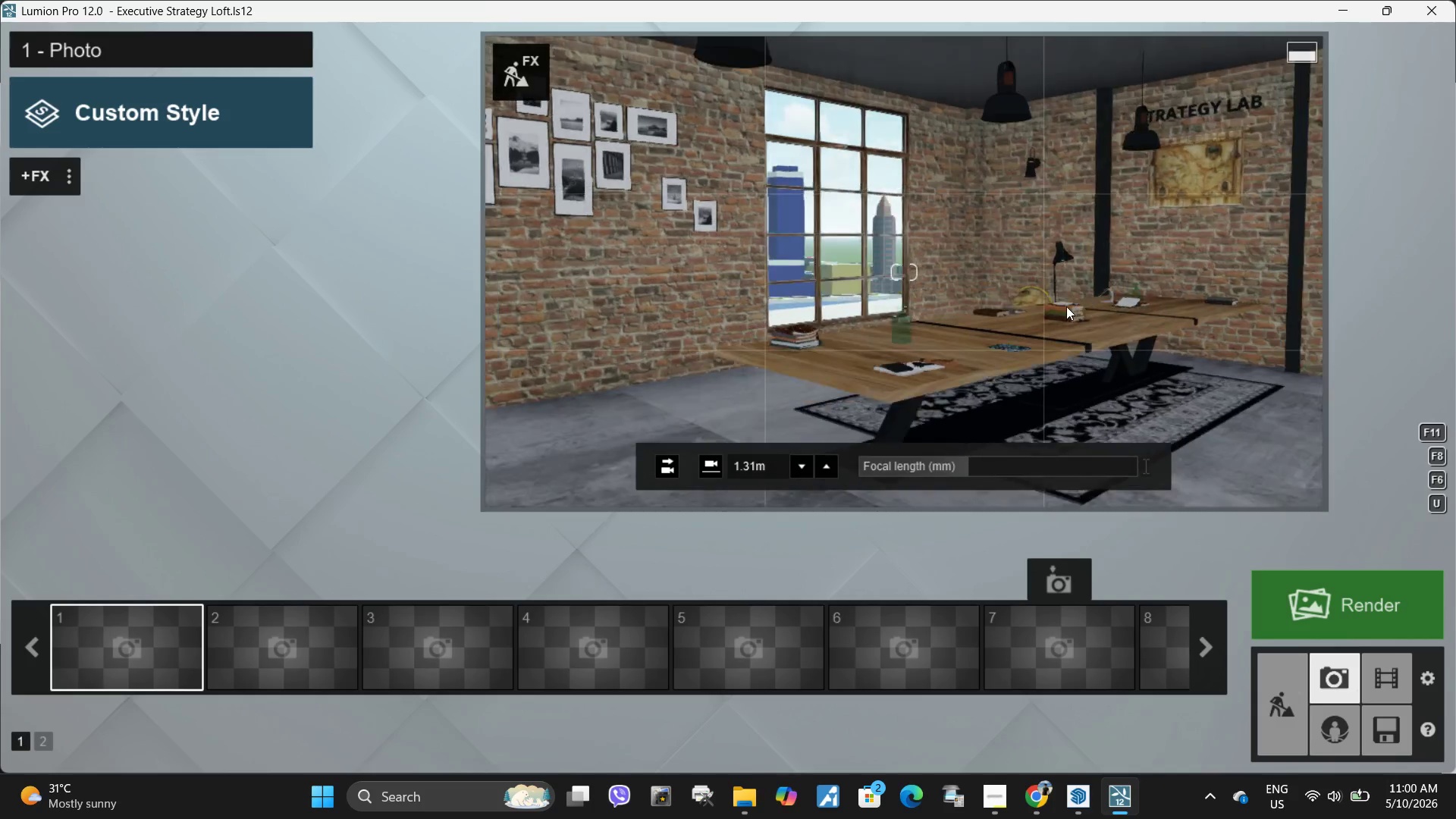 
key(A)
 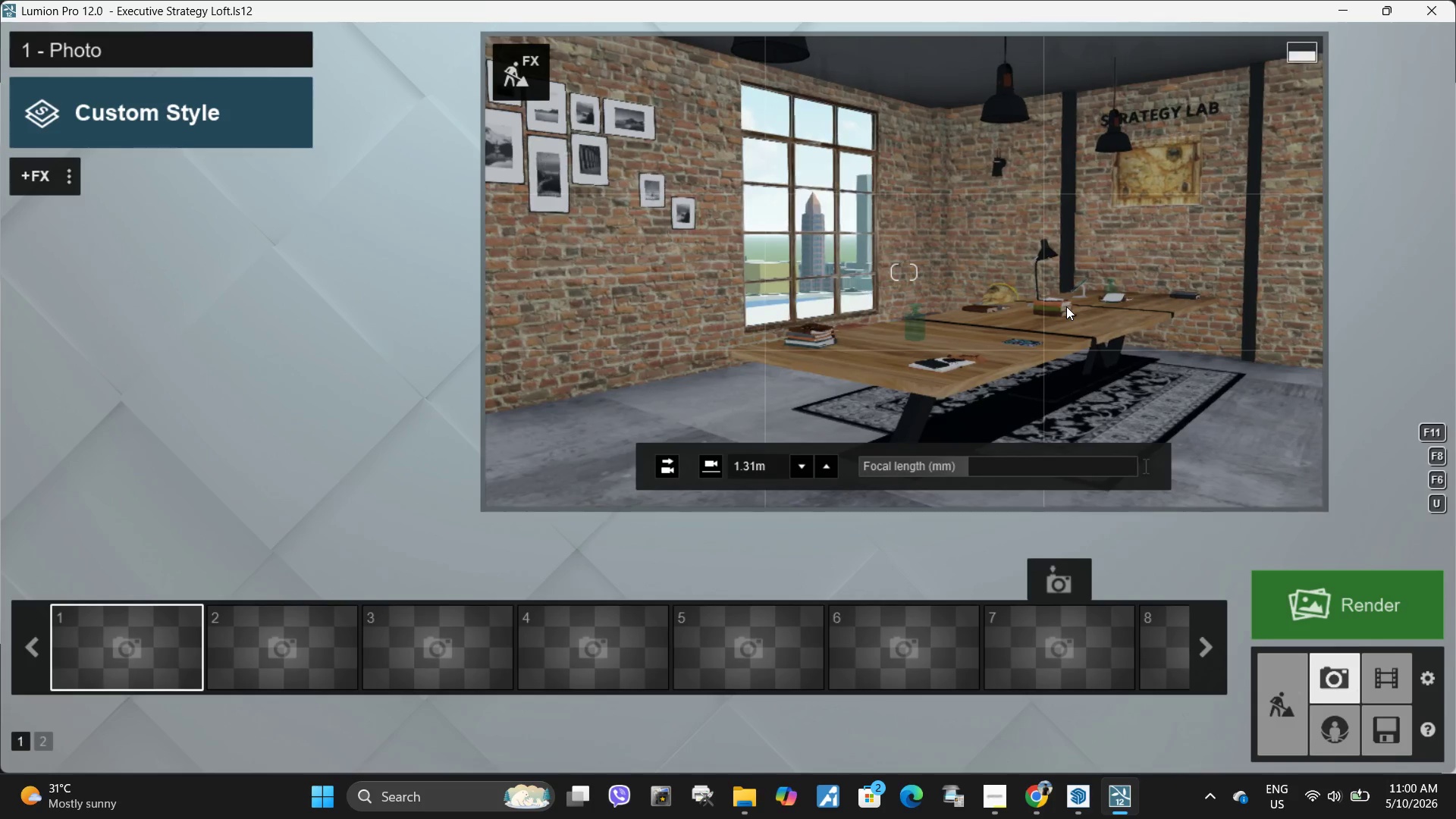 
hold_key(key=A, duration=1.11)
 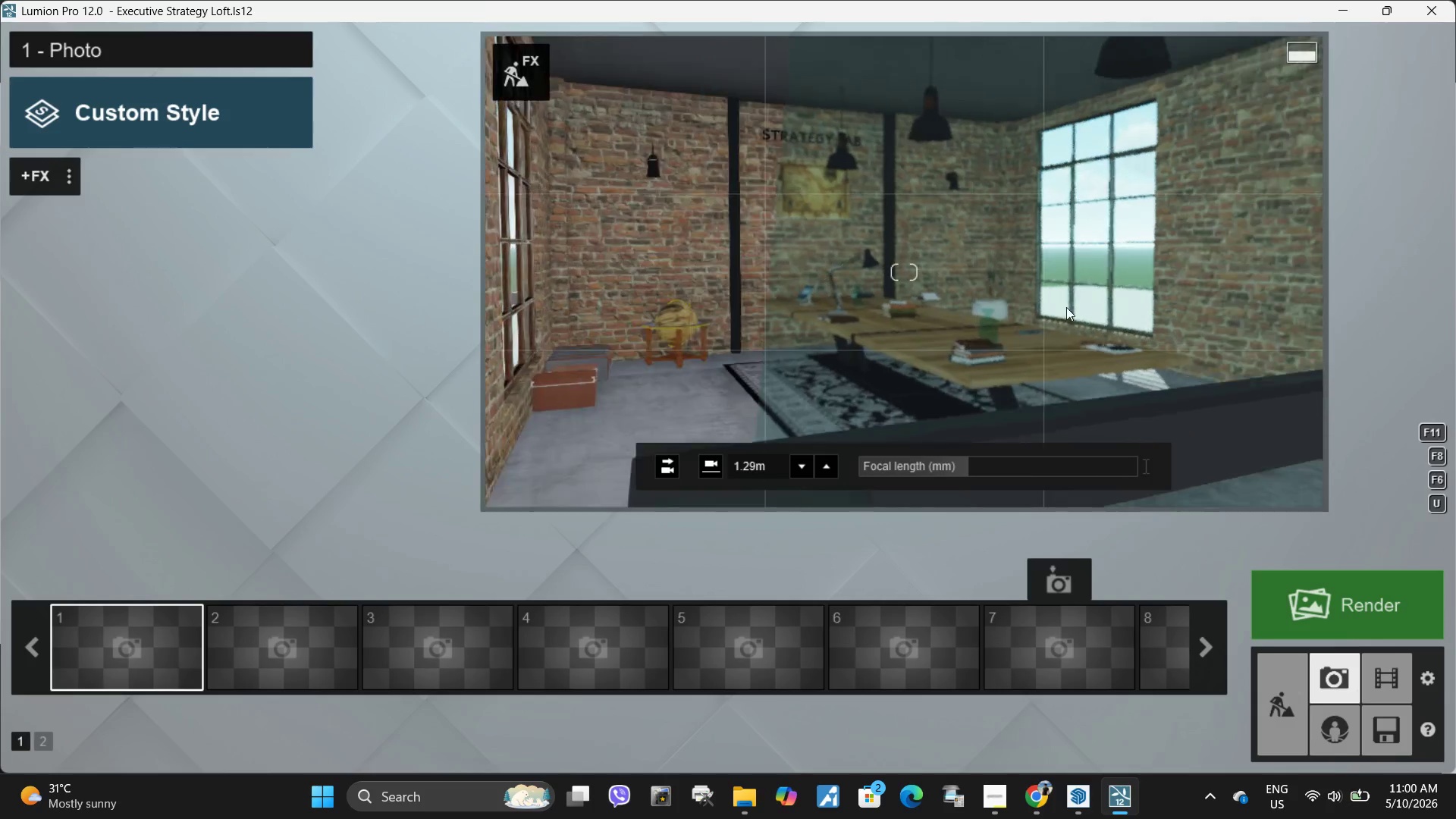 
type(wws)
 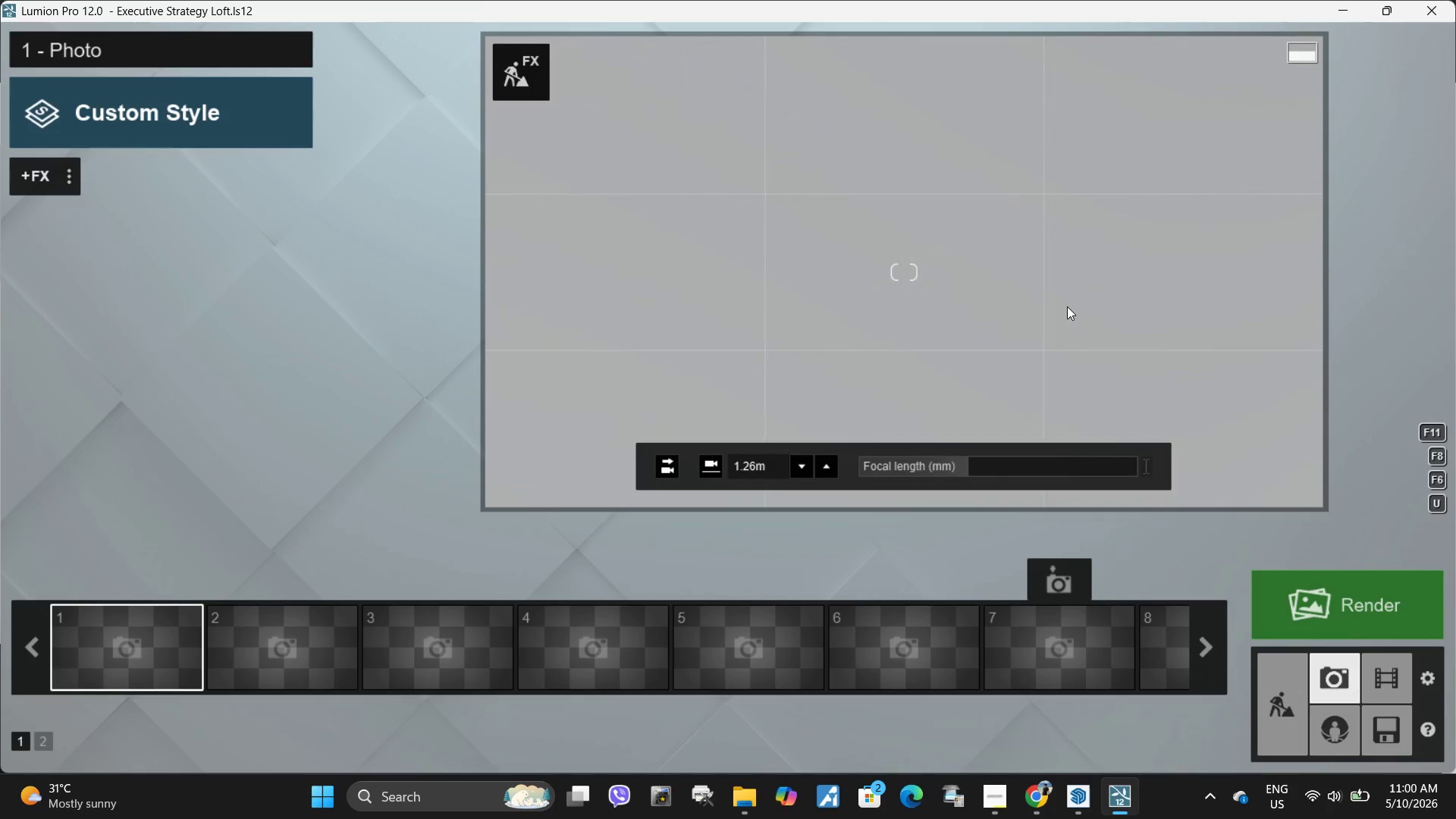 
hold_key(key=D, duration=1.16)
 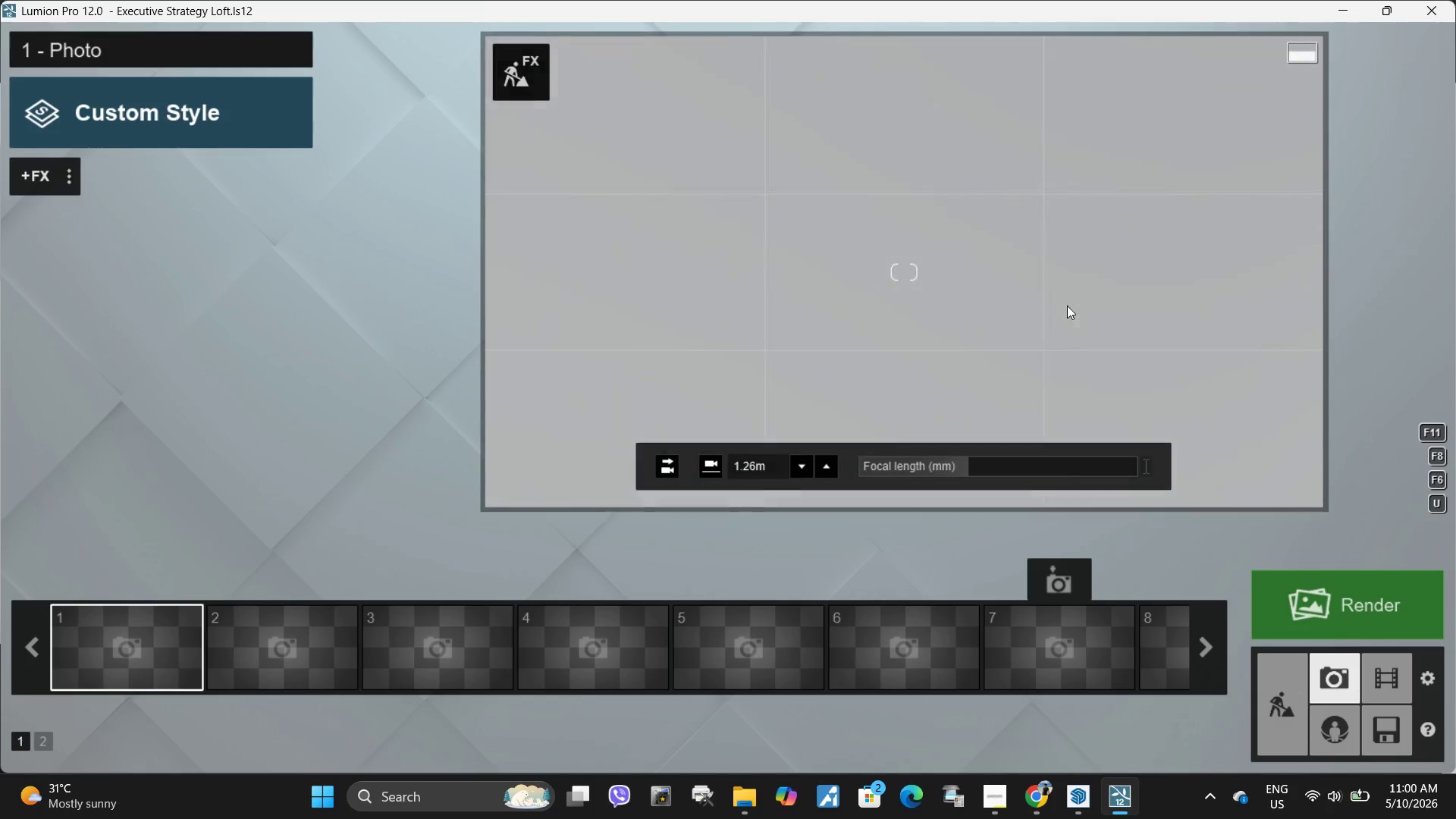 
hold_key(key=D, duration=0.38)
 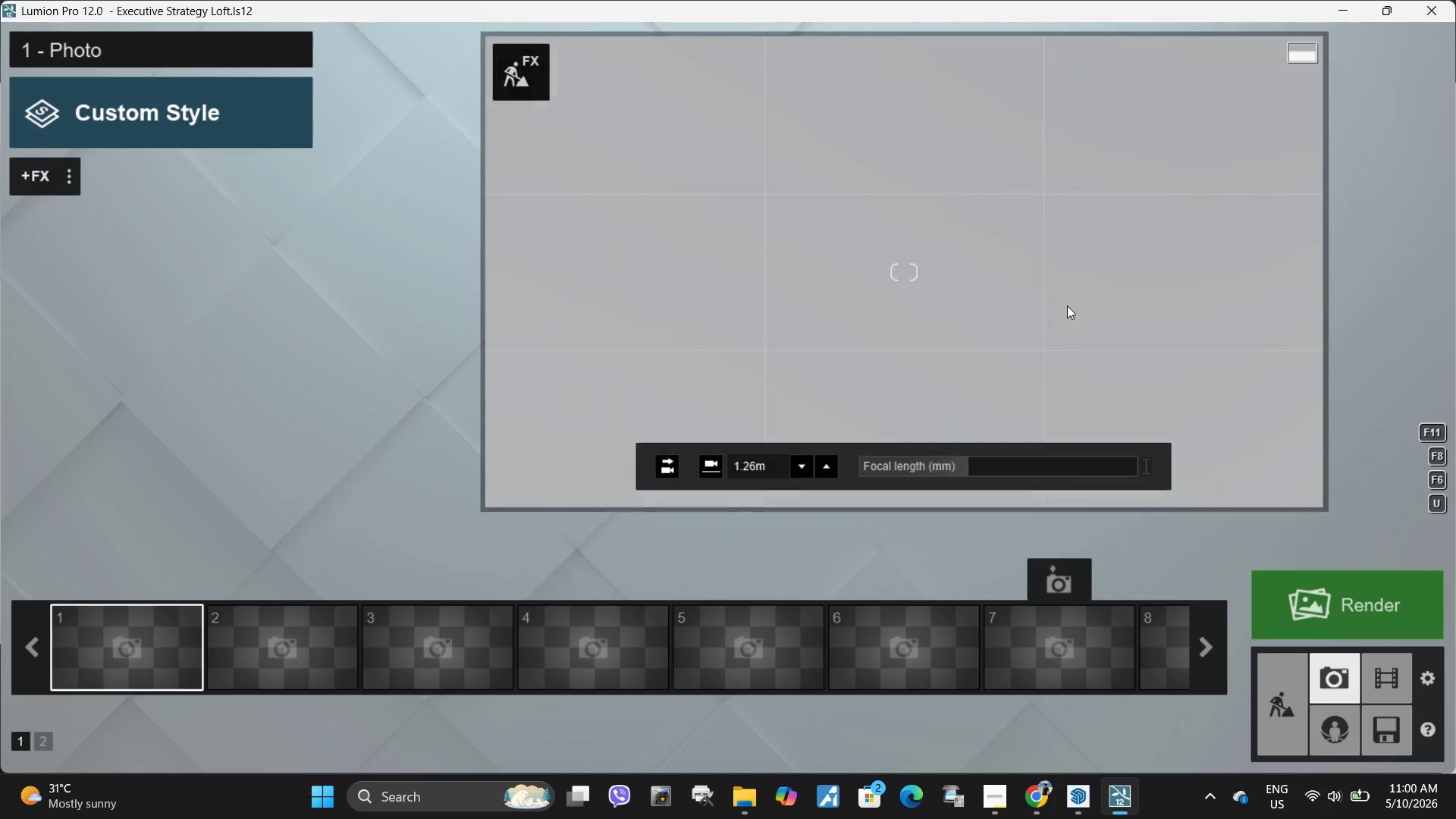 
type(wasaasa)
 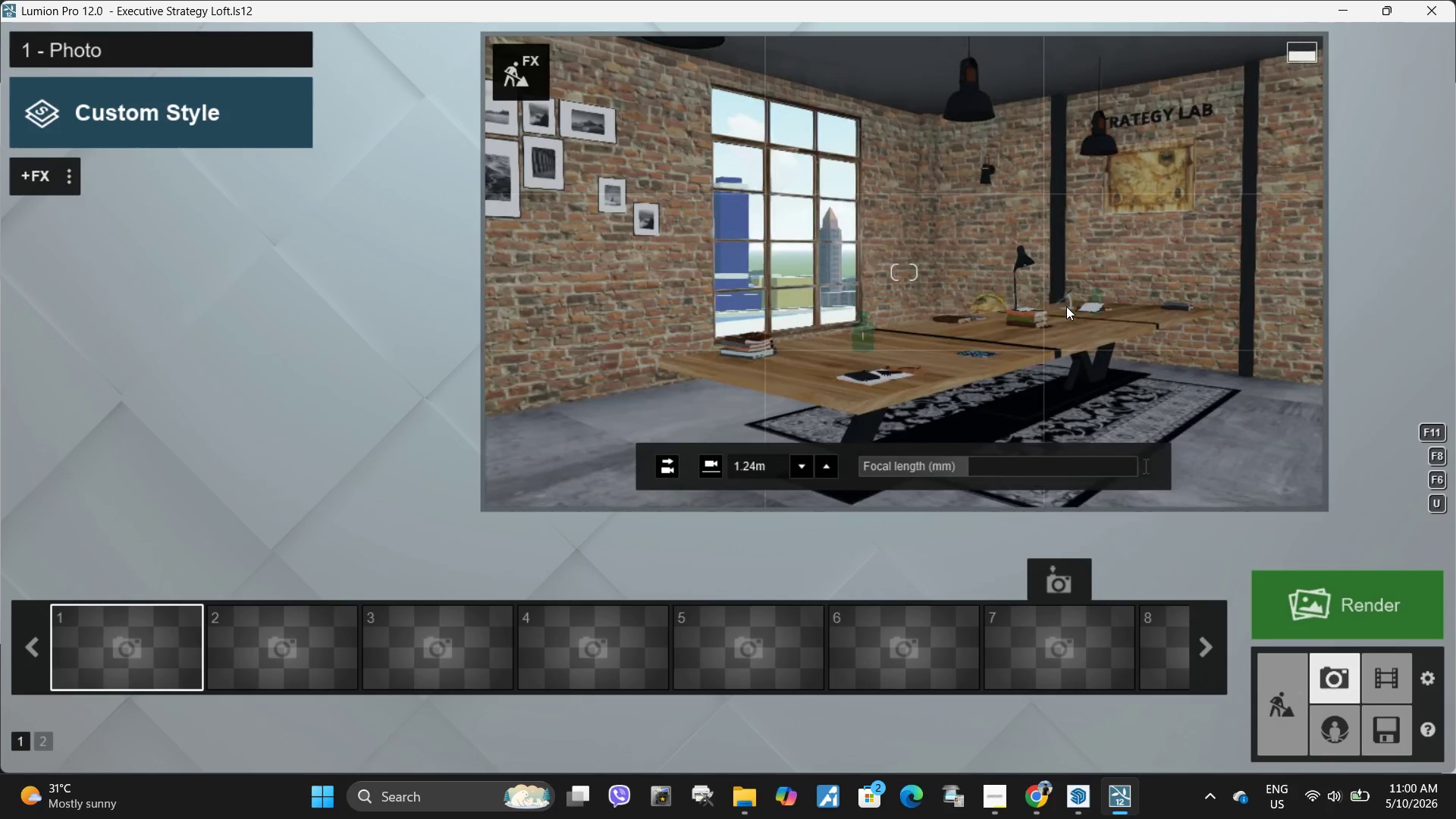 
type(ssa)
 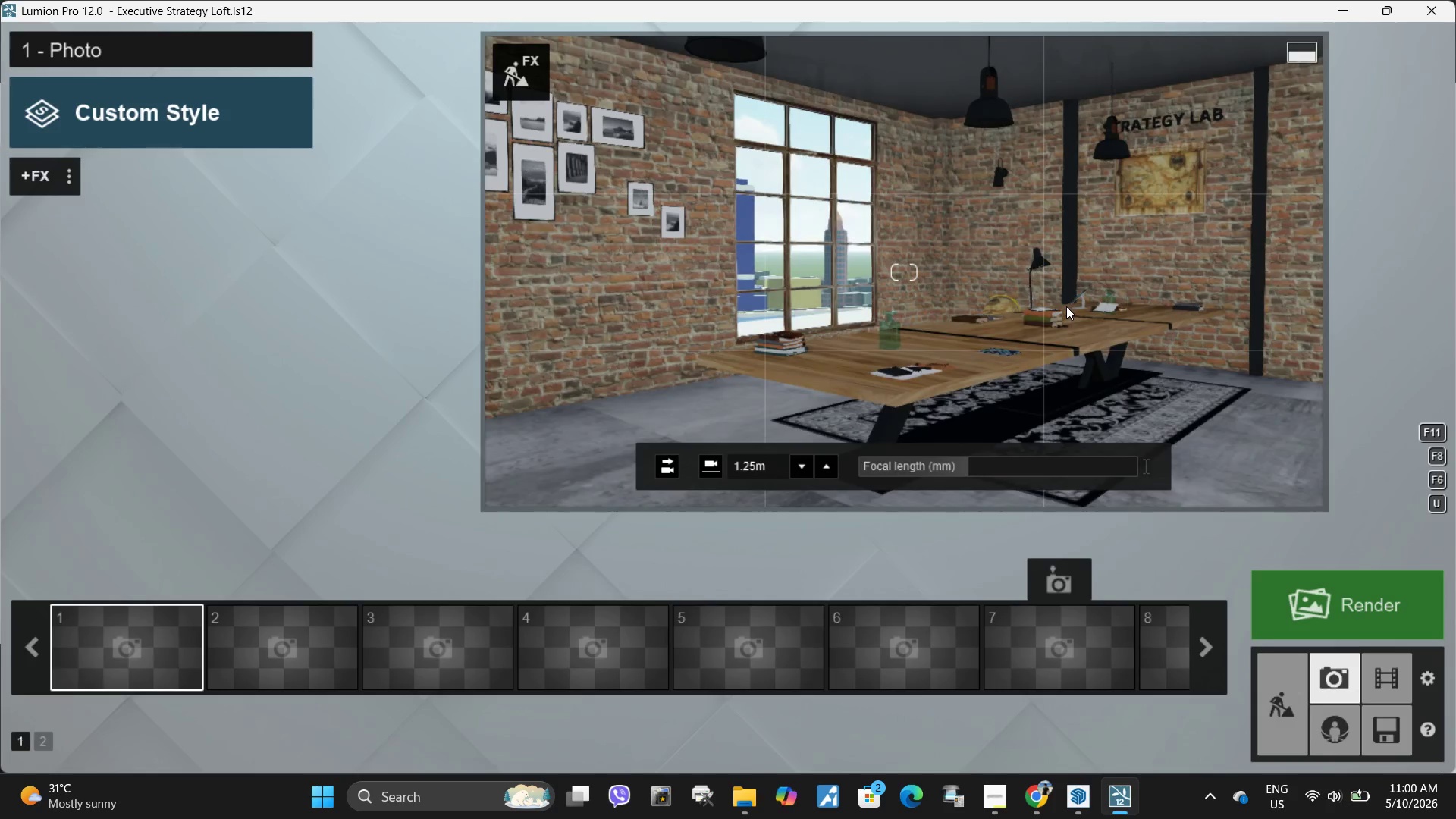 
left_click([1066, 306])
 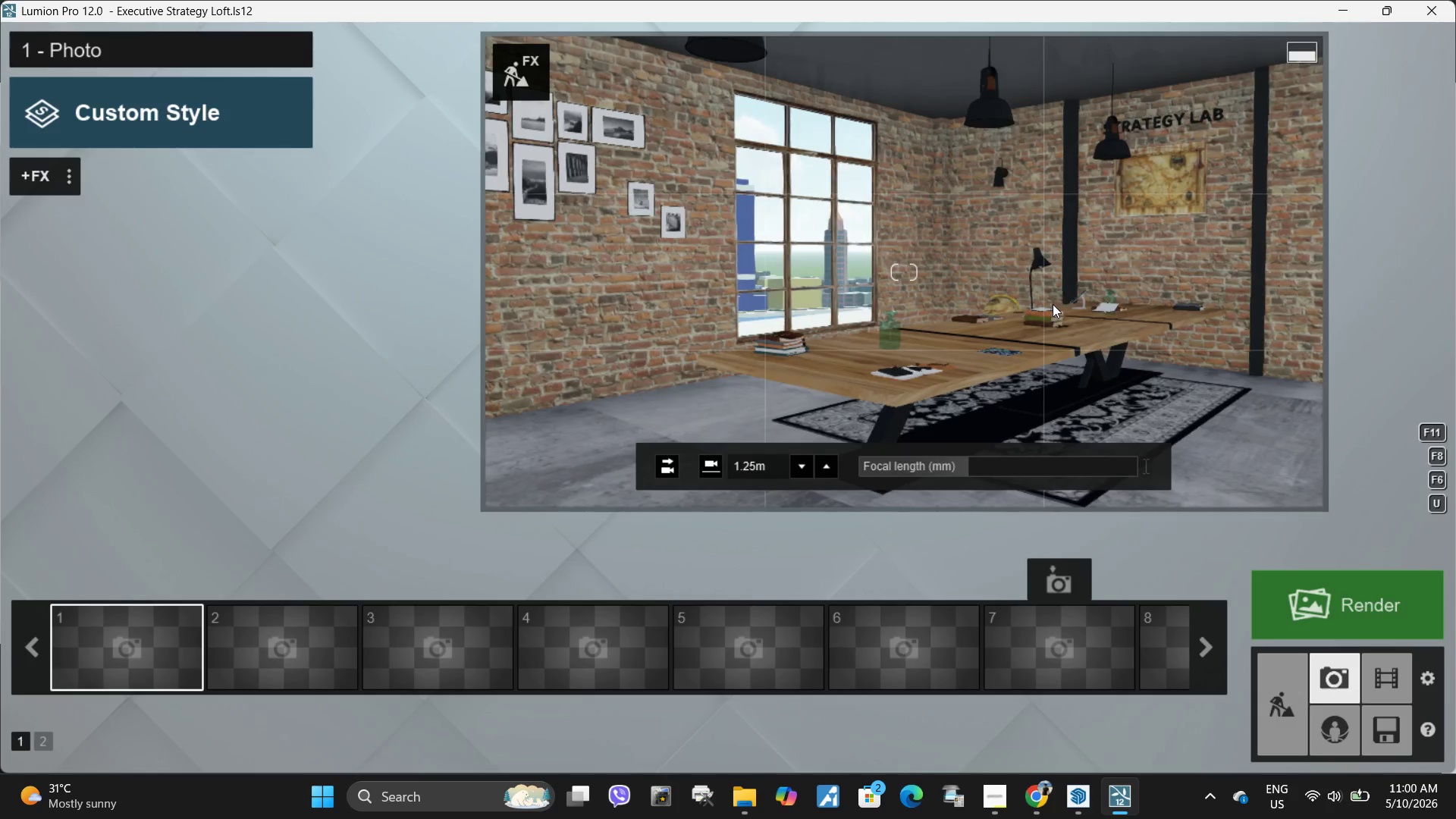 
right_click([1053, 304])
 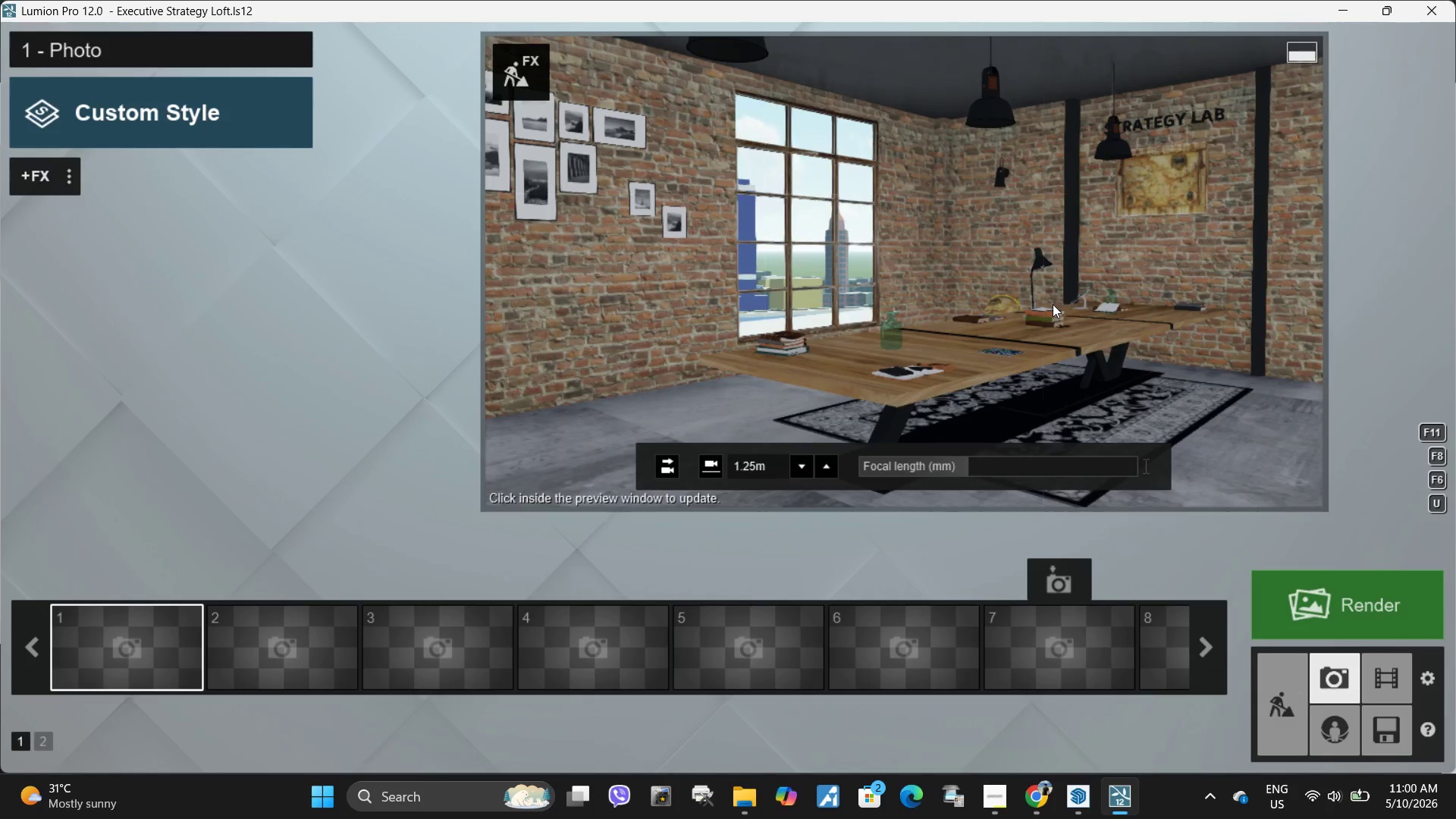 
left_click([1053, 304])
 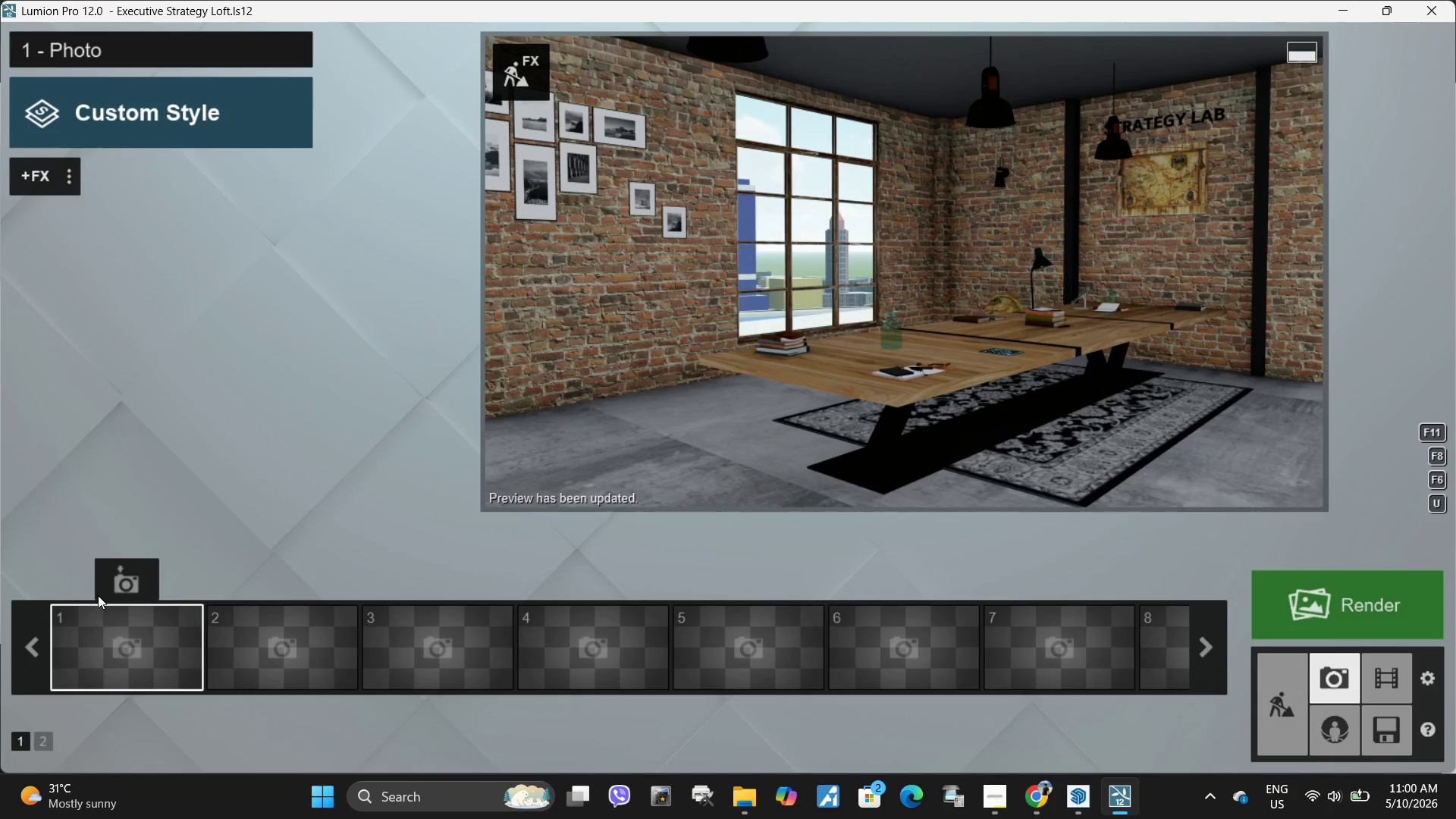 
left_click([119, 580])
 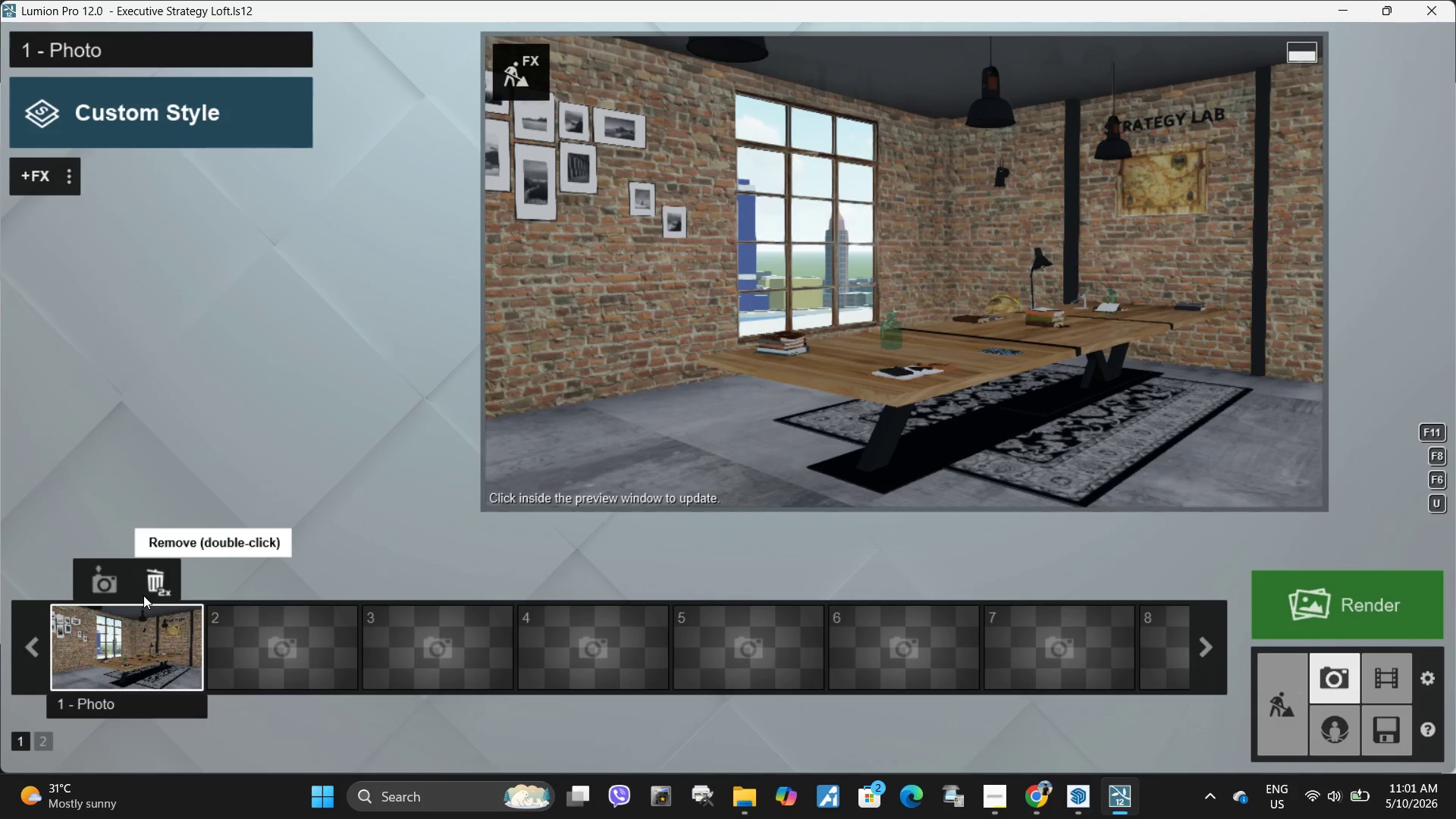 
wait(11.67)
 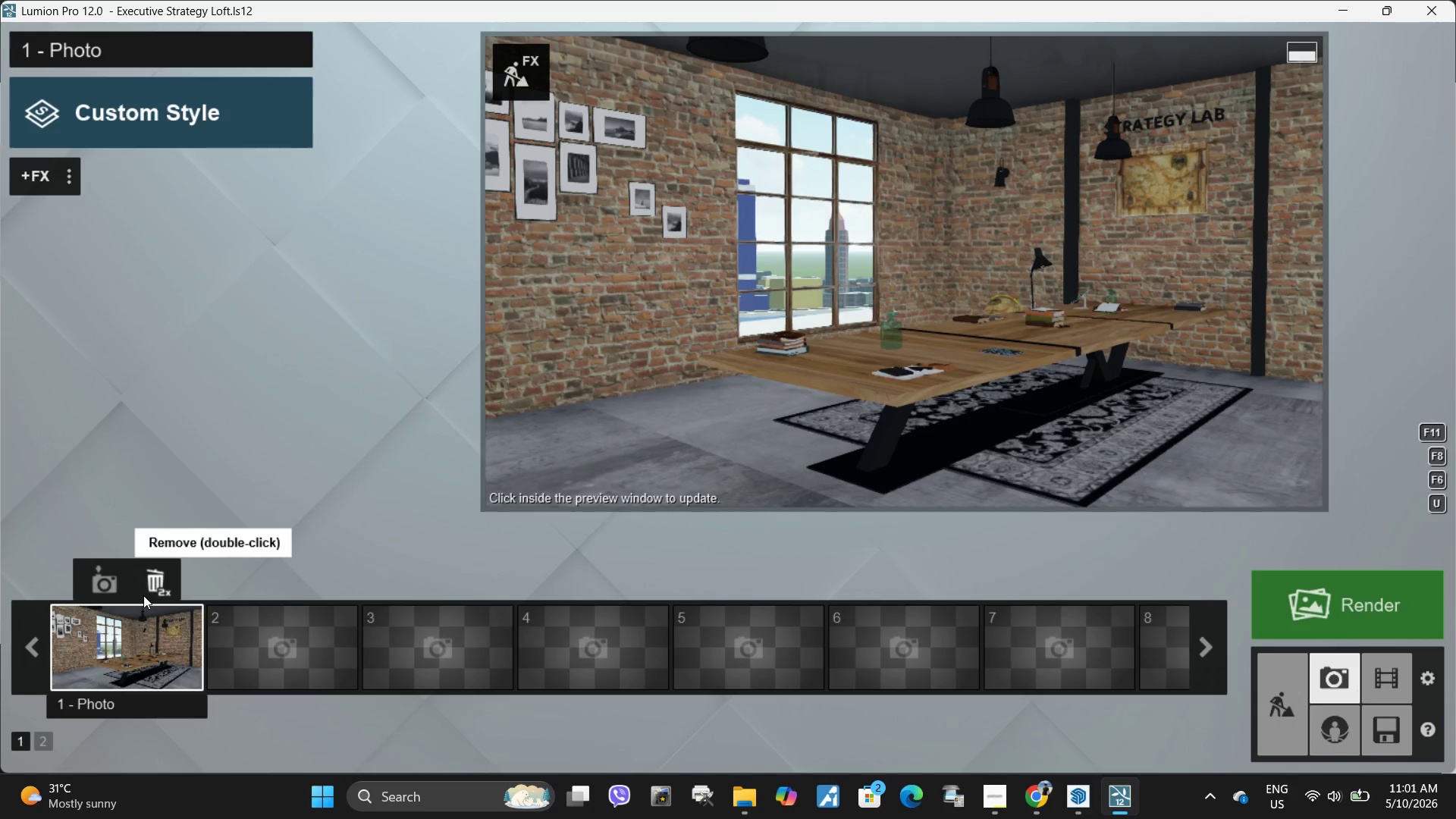 
left_click([99, 582])
 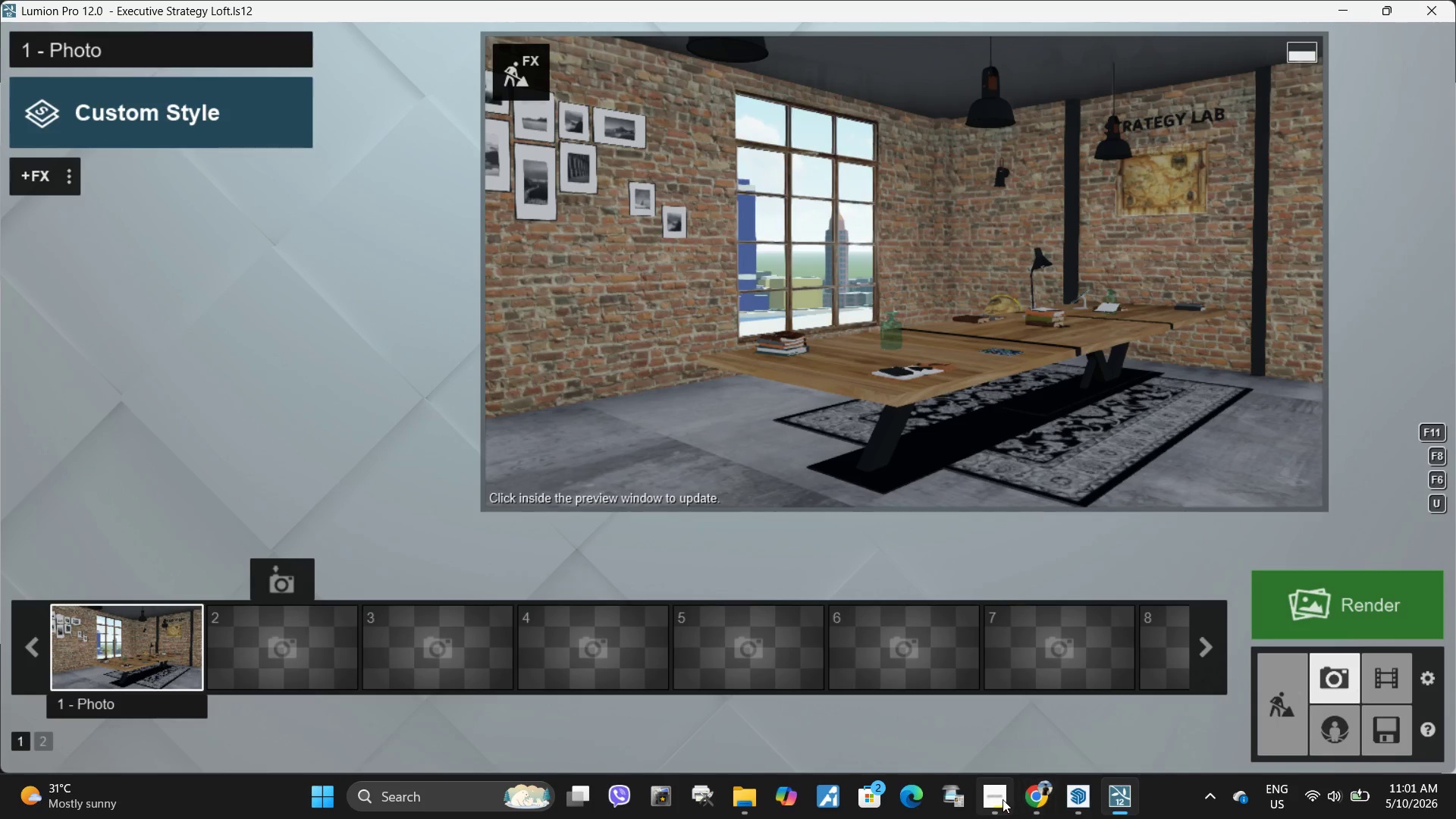 
mouse_move([1012, 708])
 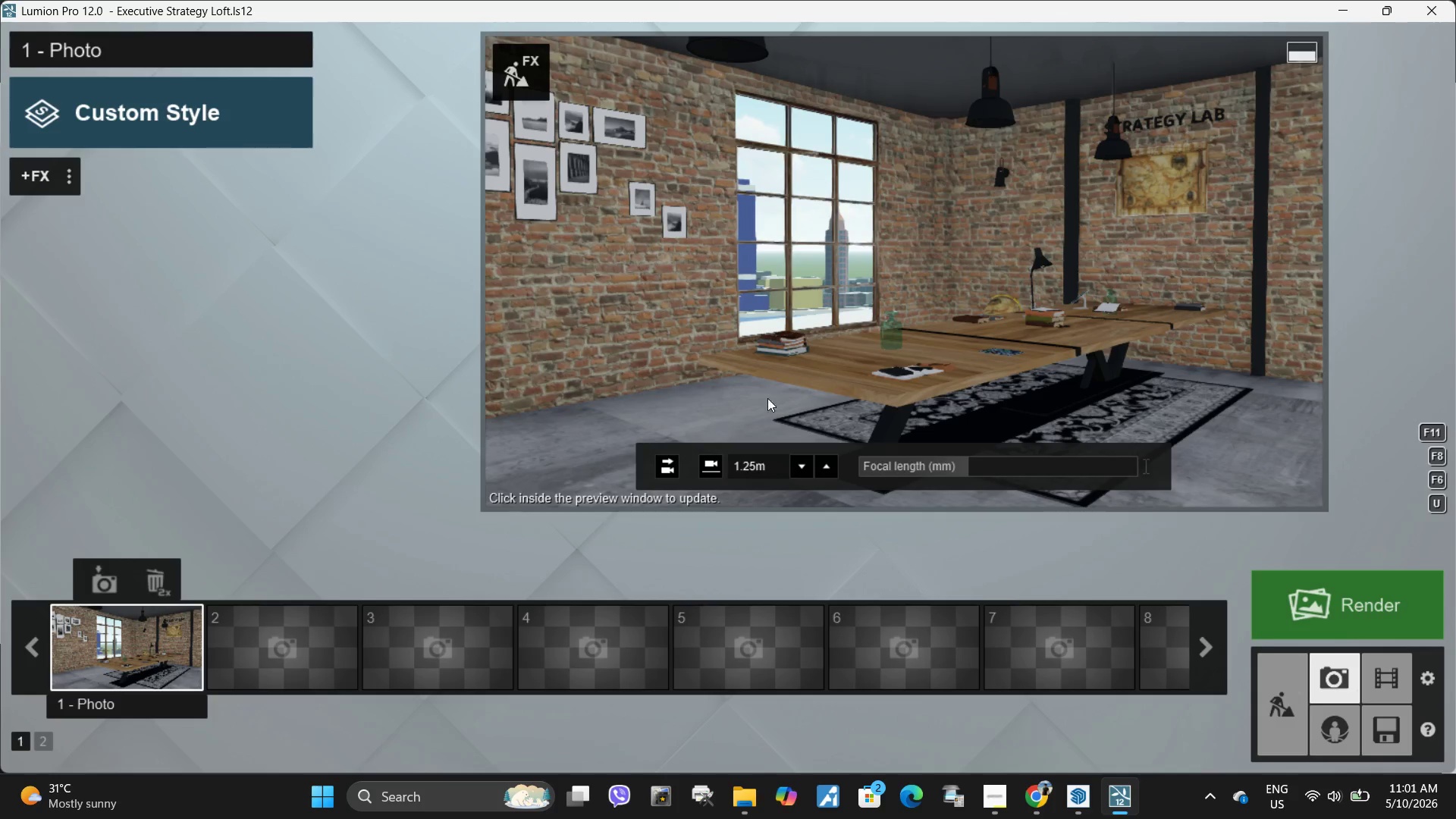 
type(wwwwqq)
 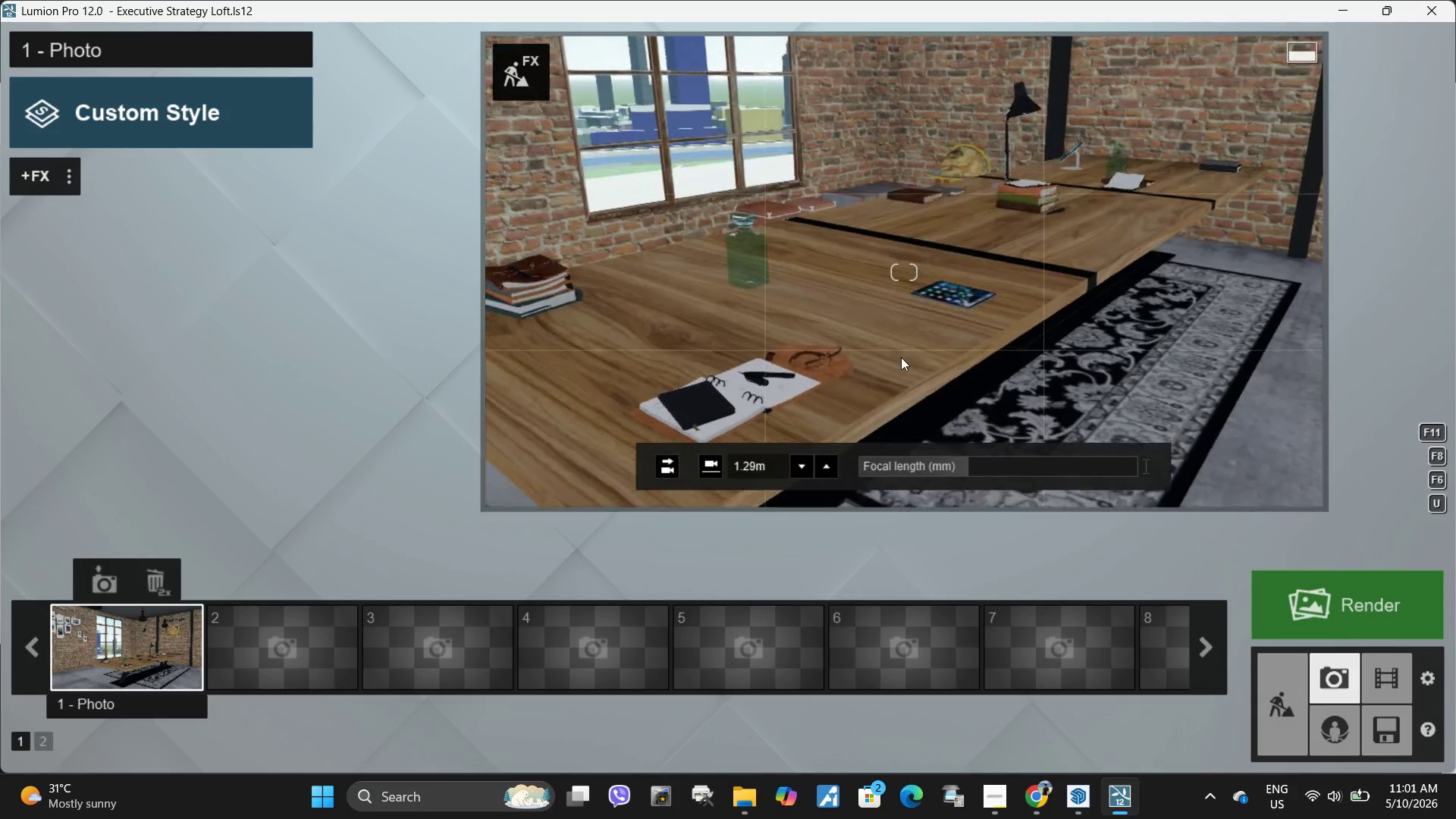 
type(aa)
 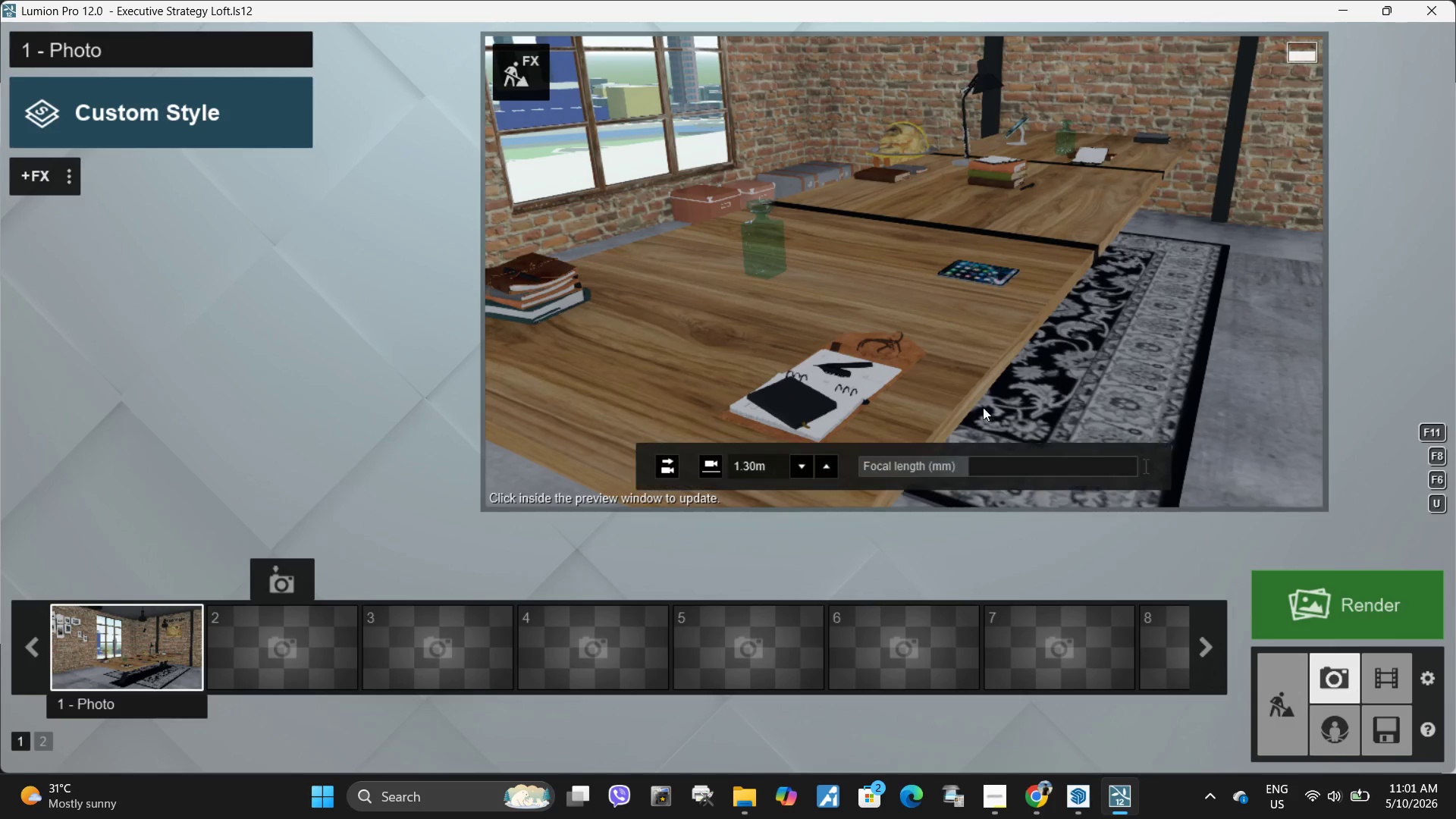 
wait(5.34)
 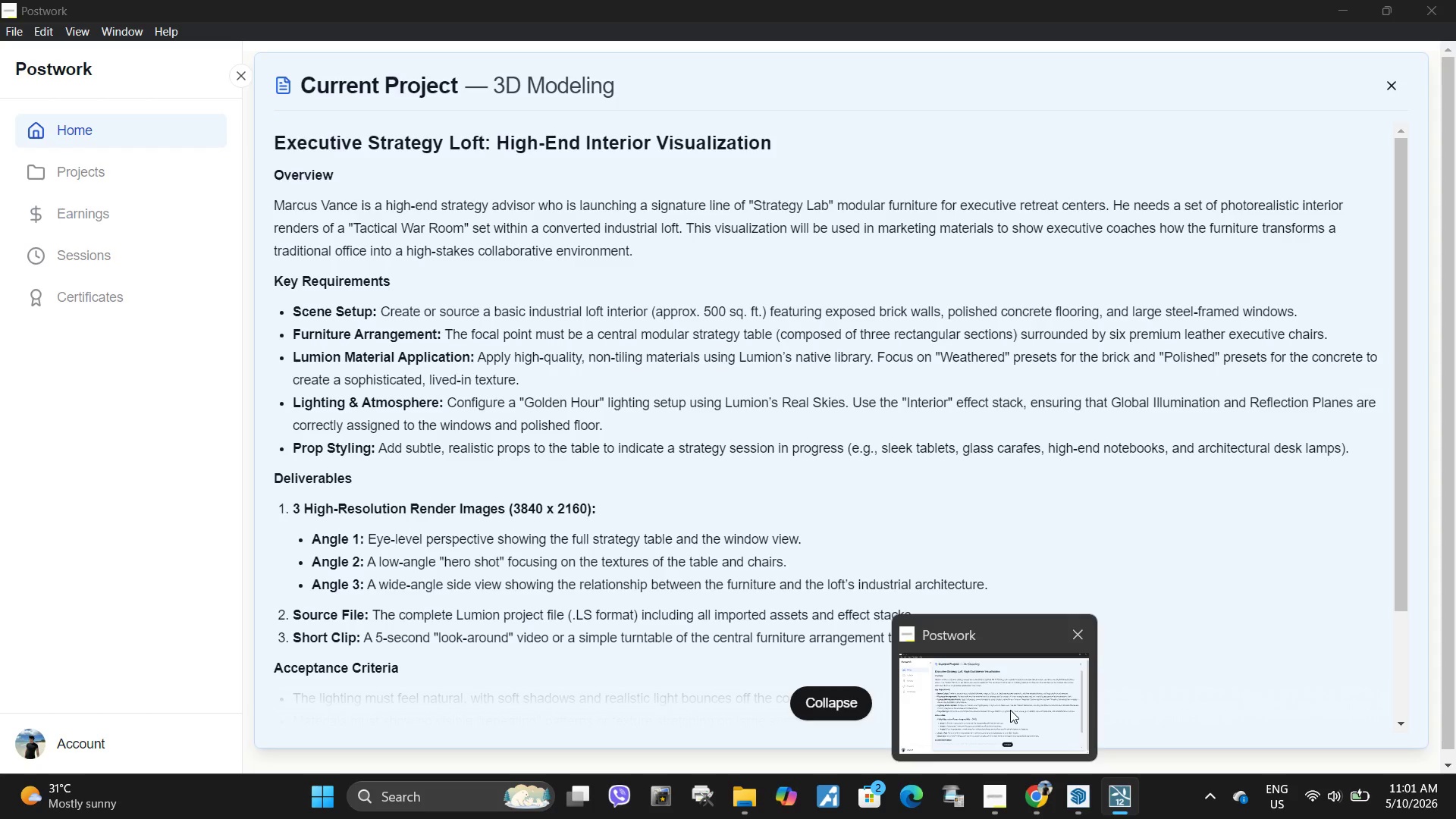 
mouse_move([1015, 705])
 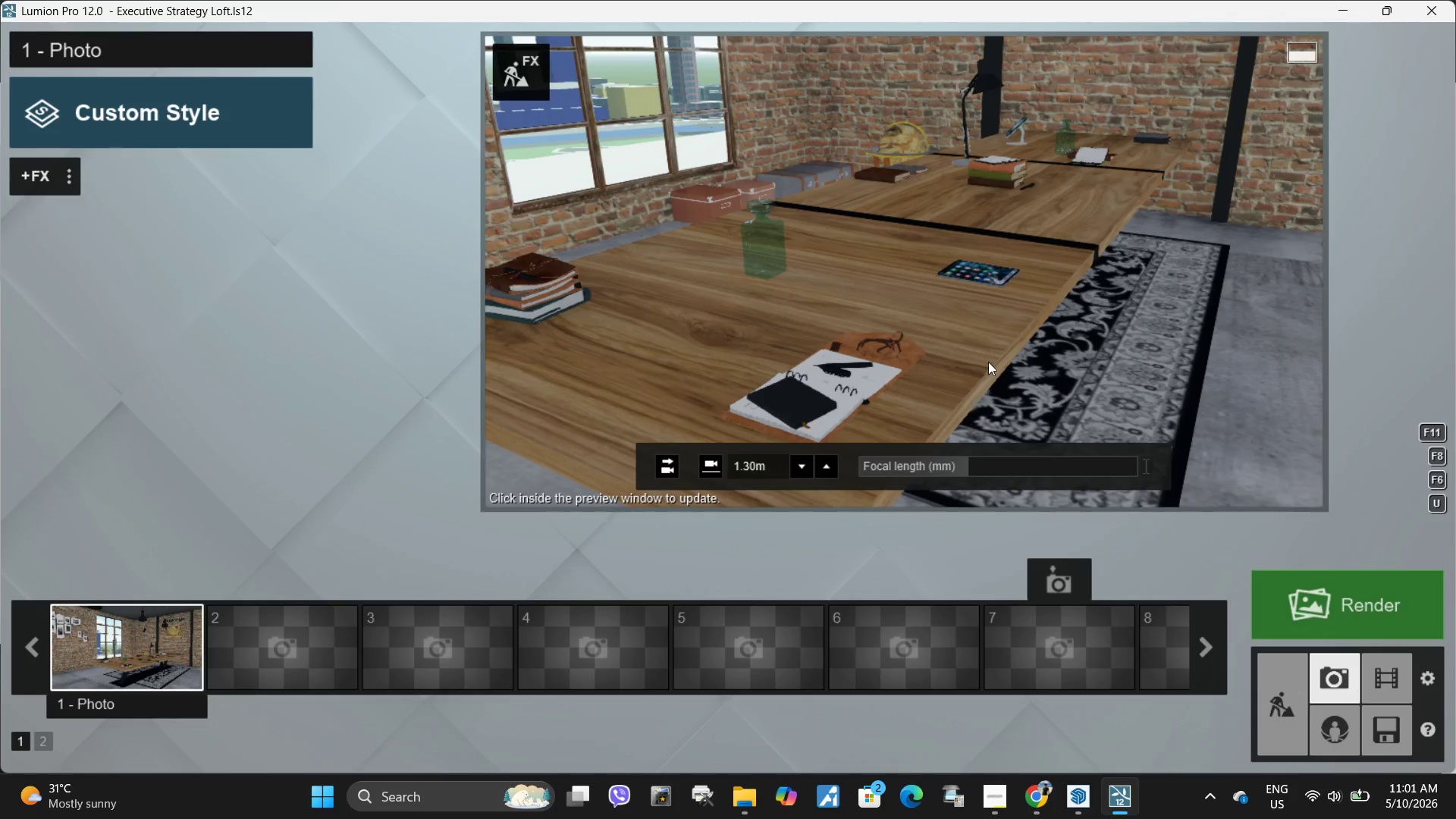 
type(sewa)
 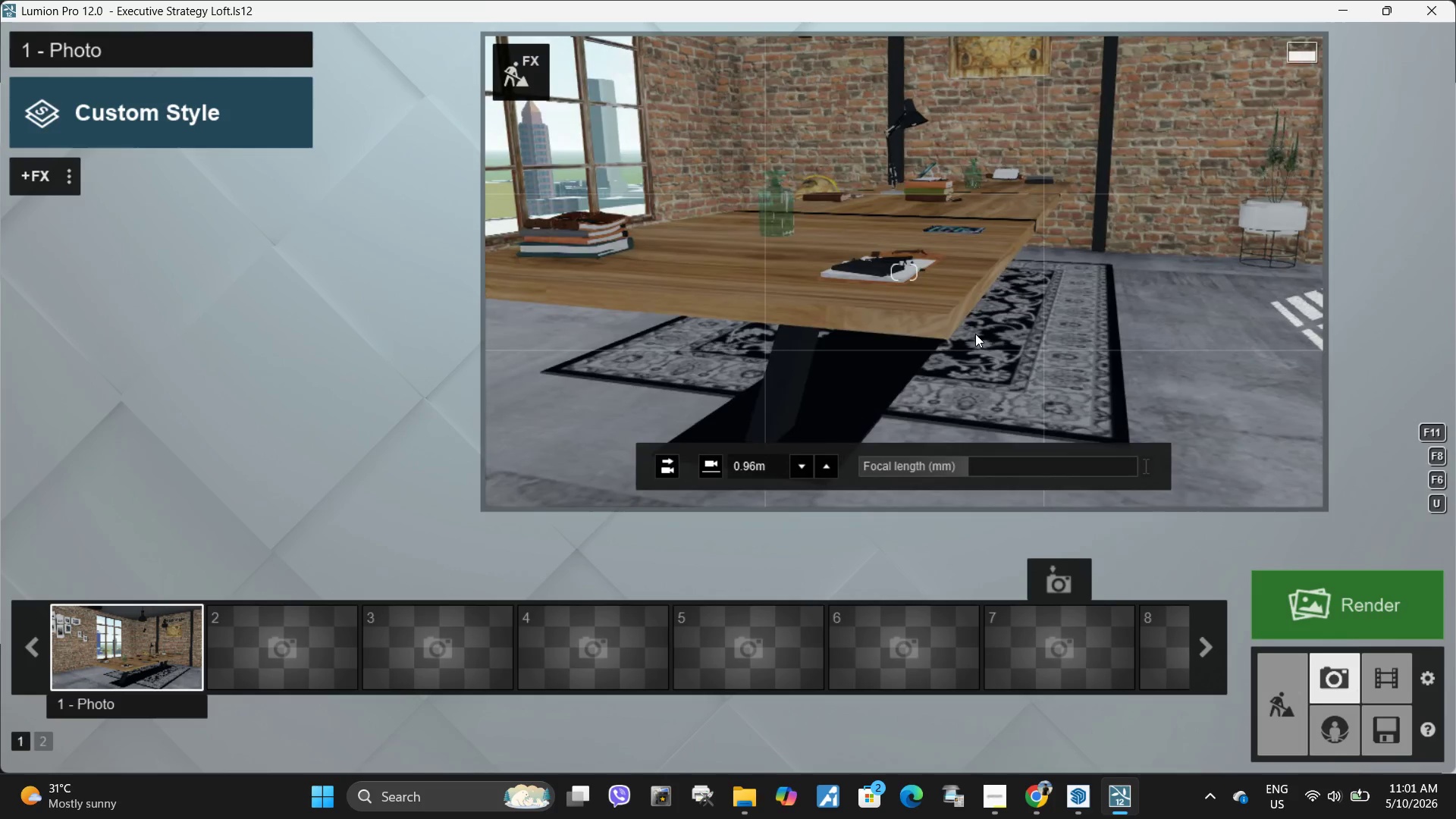 
hold_key(key=A, duration=0.55)
 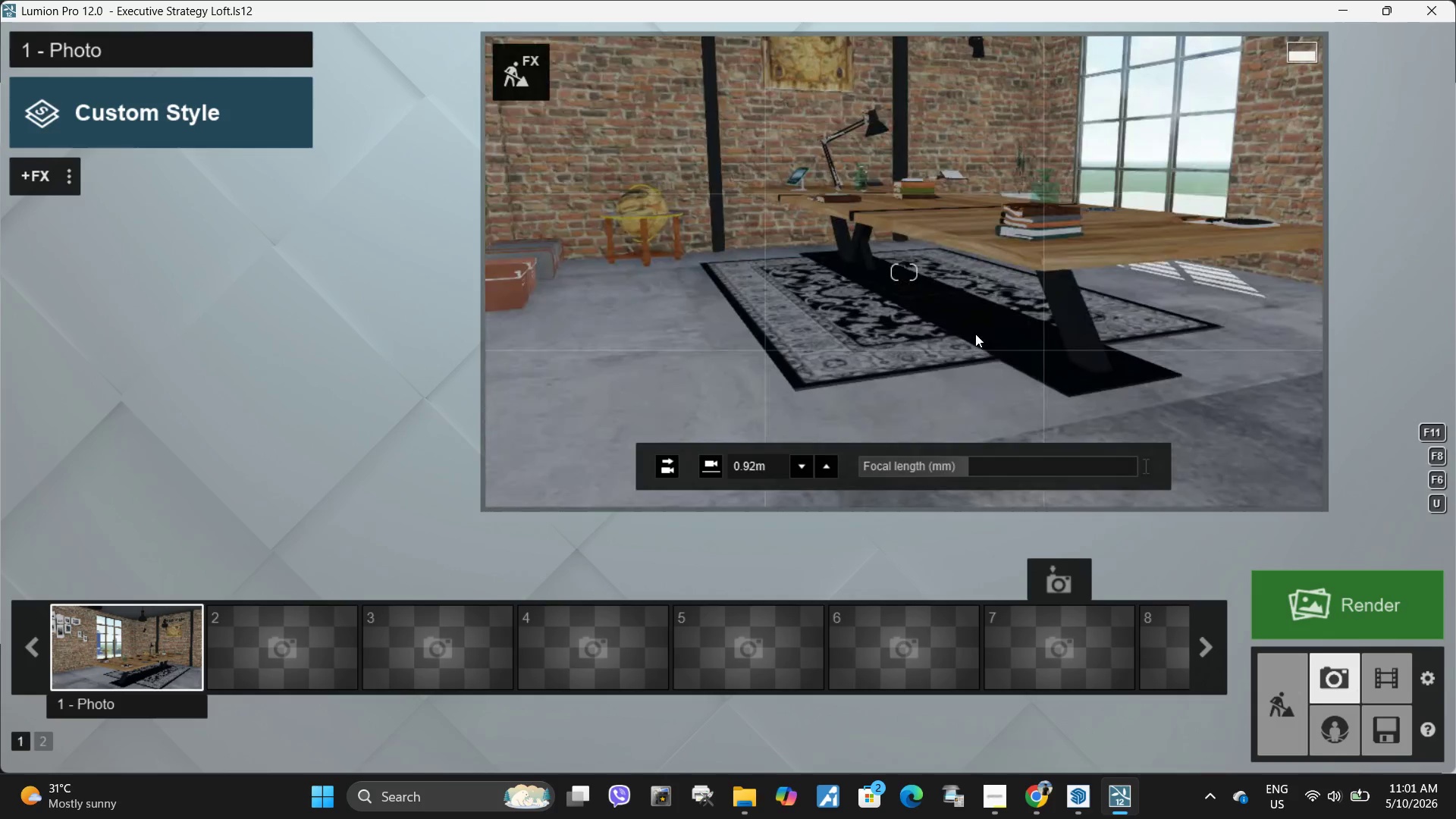 
hold_key(key=A, duration=1.53)
 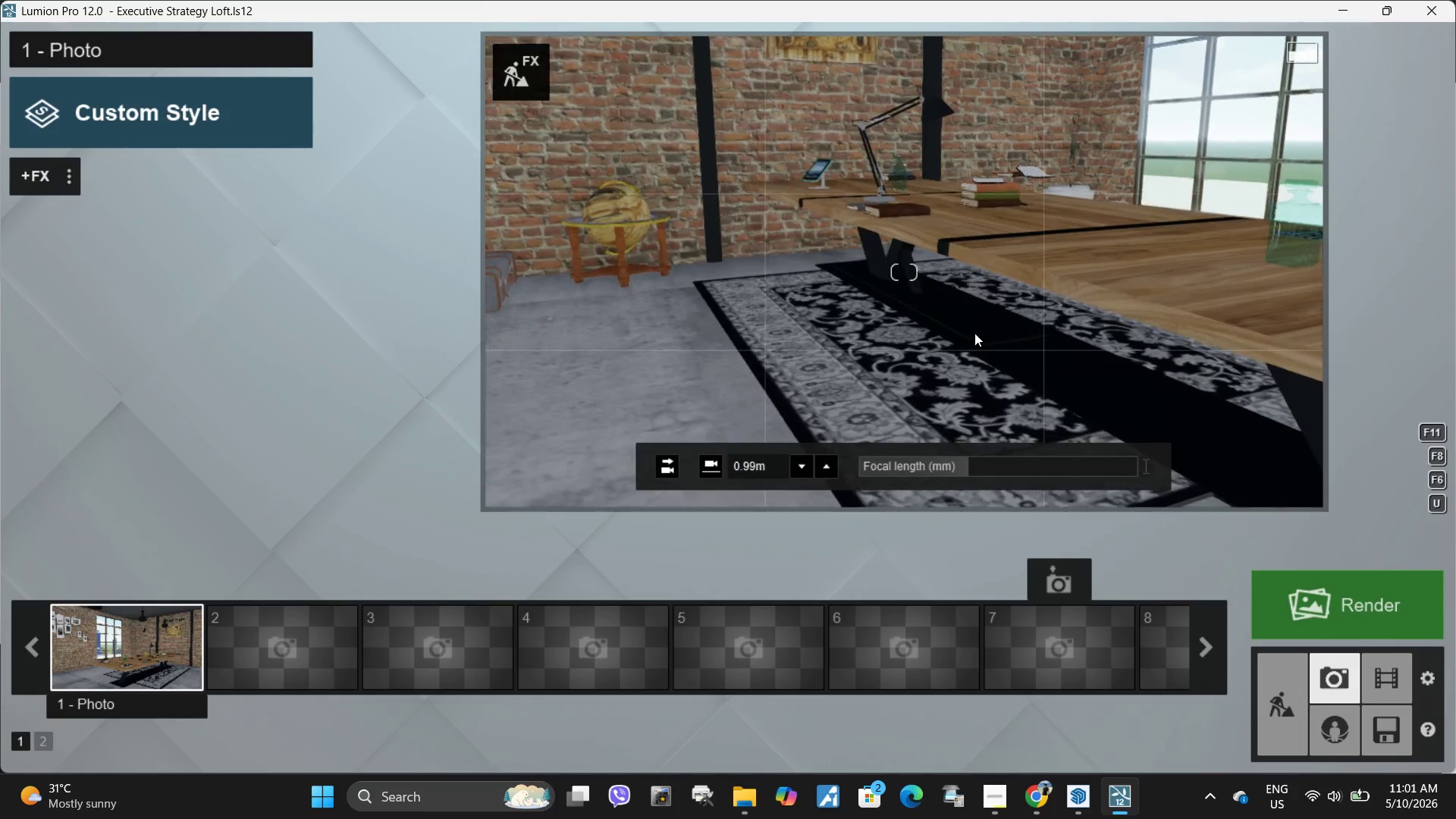 
type(wwwqdaw)
 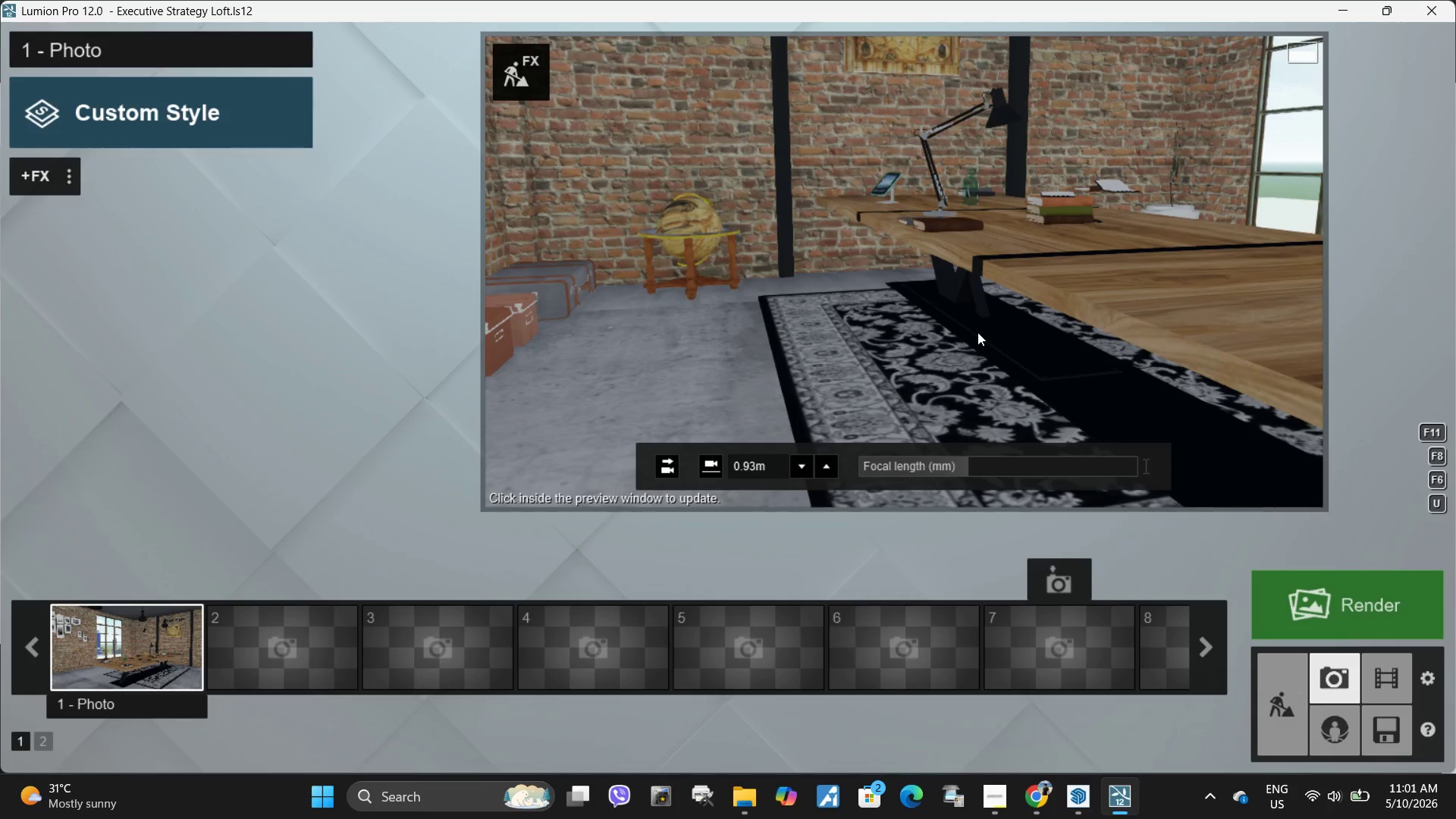 
left_click_drag(start_coordinate=[971, 466], to_coordinate=[980, 463])
 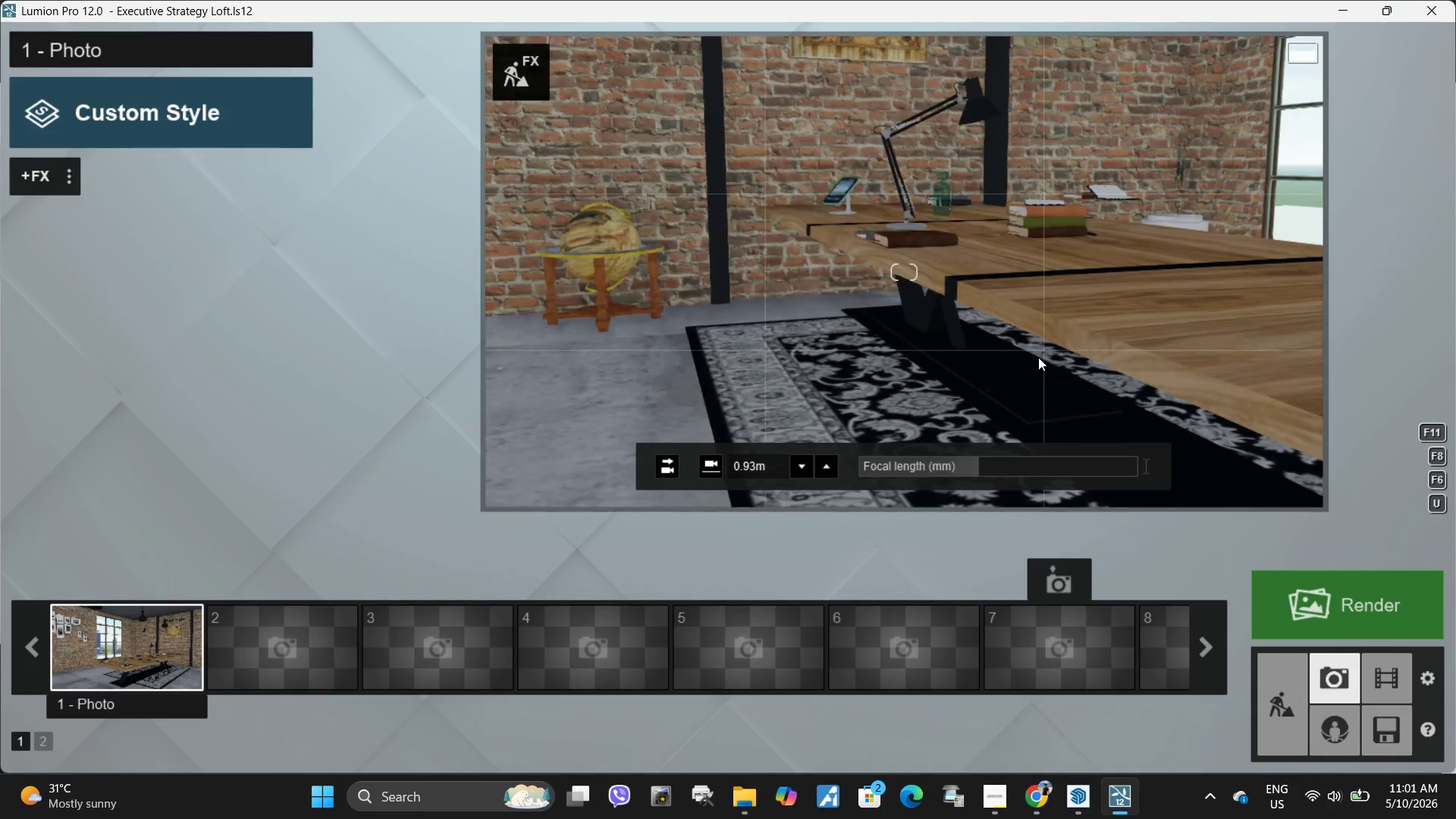 
type(dd)
 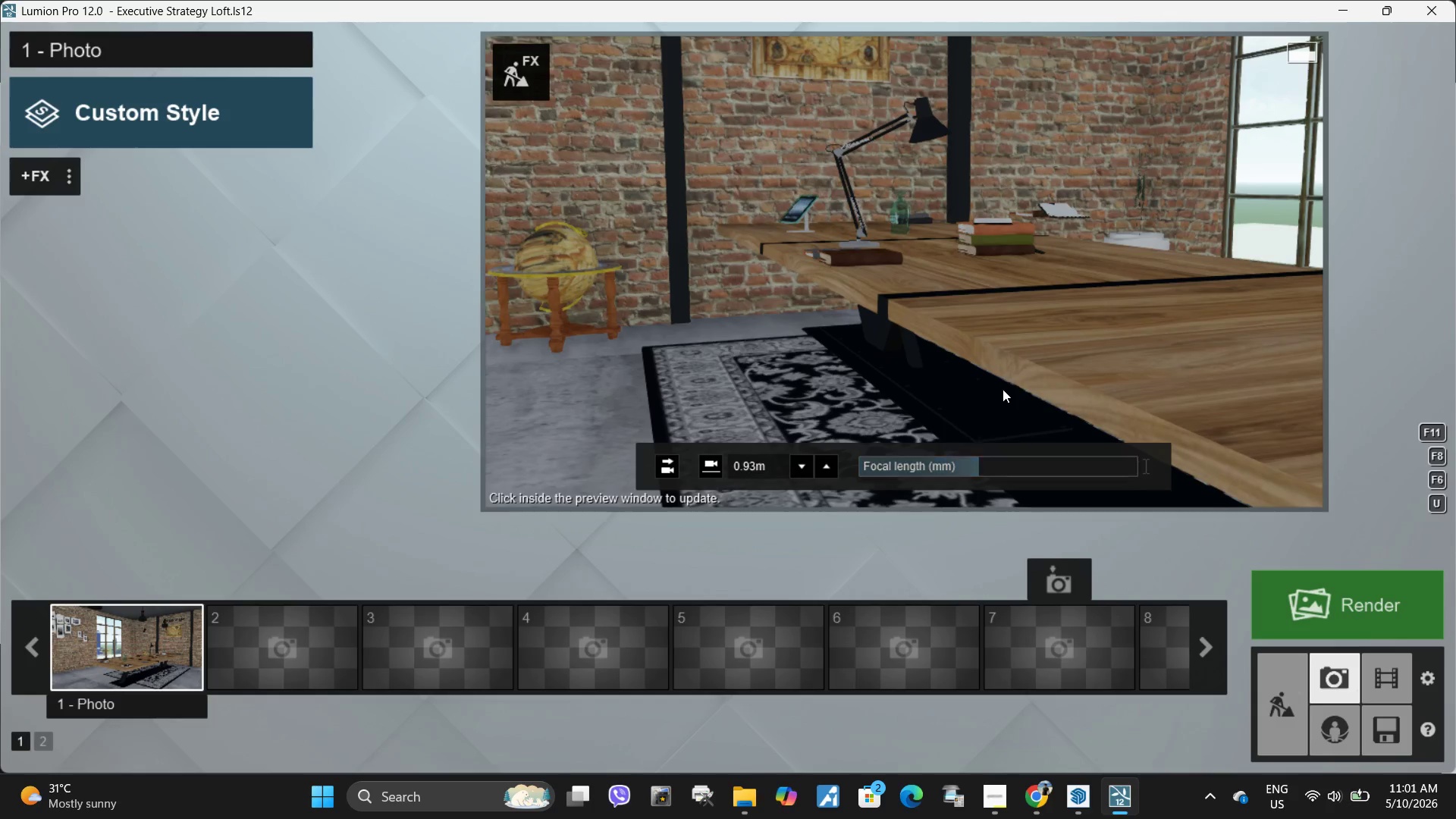 
left_click([278, 585])
 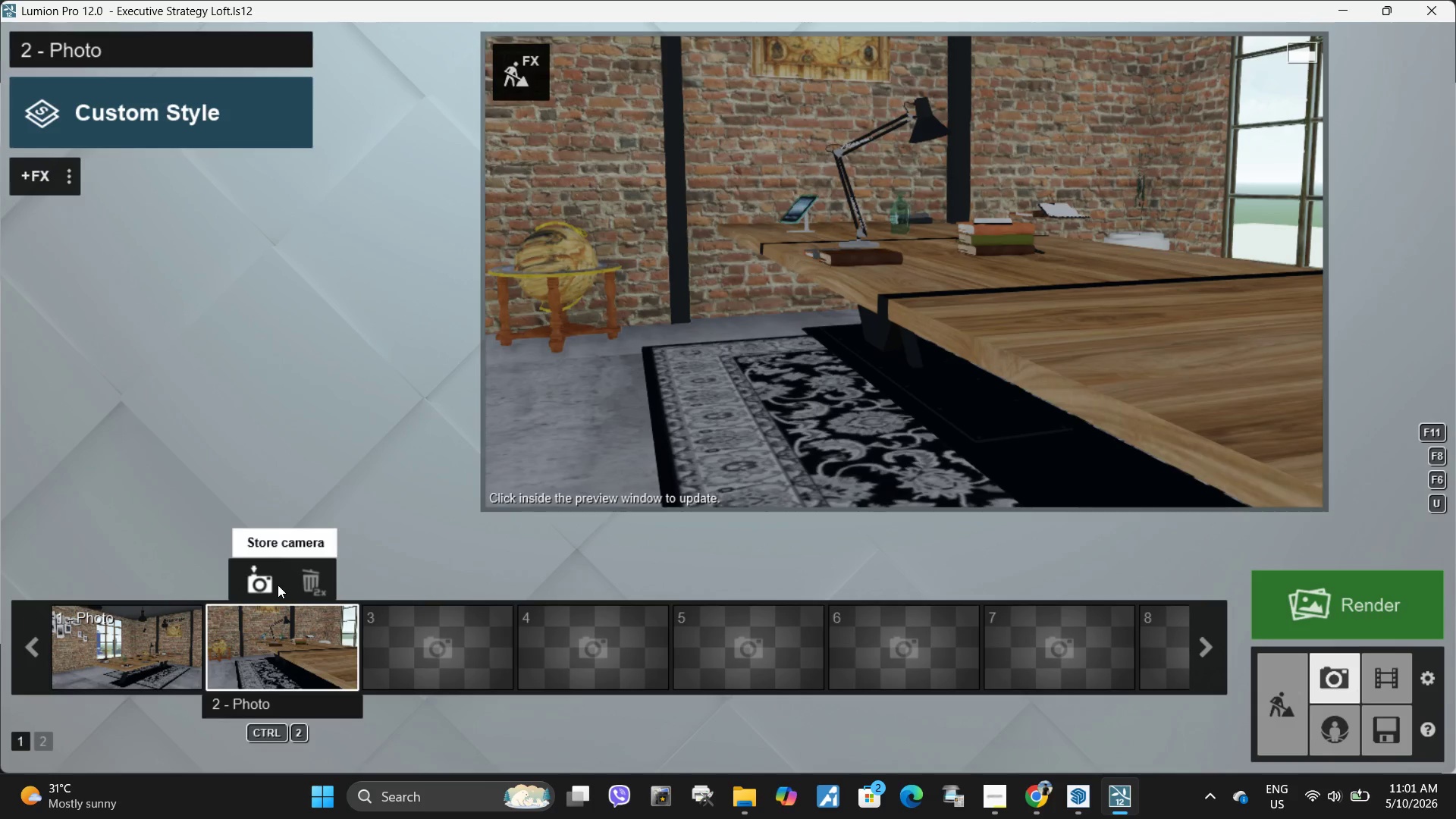 
wait(8.98)
 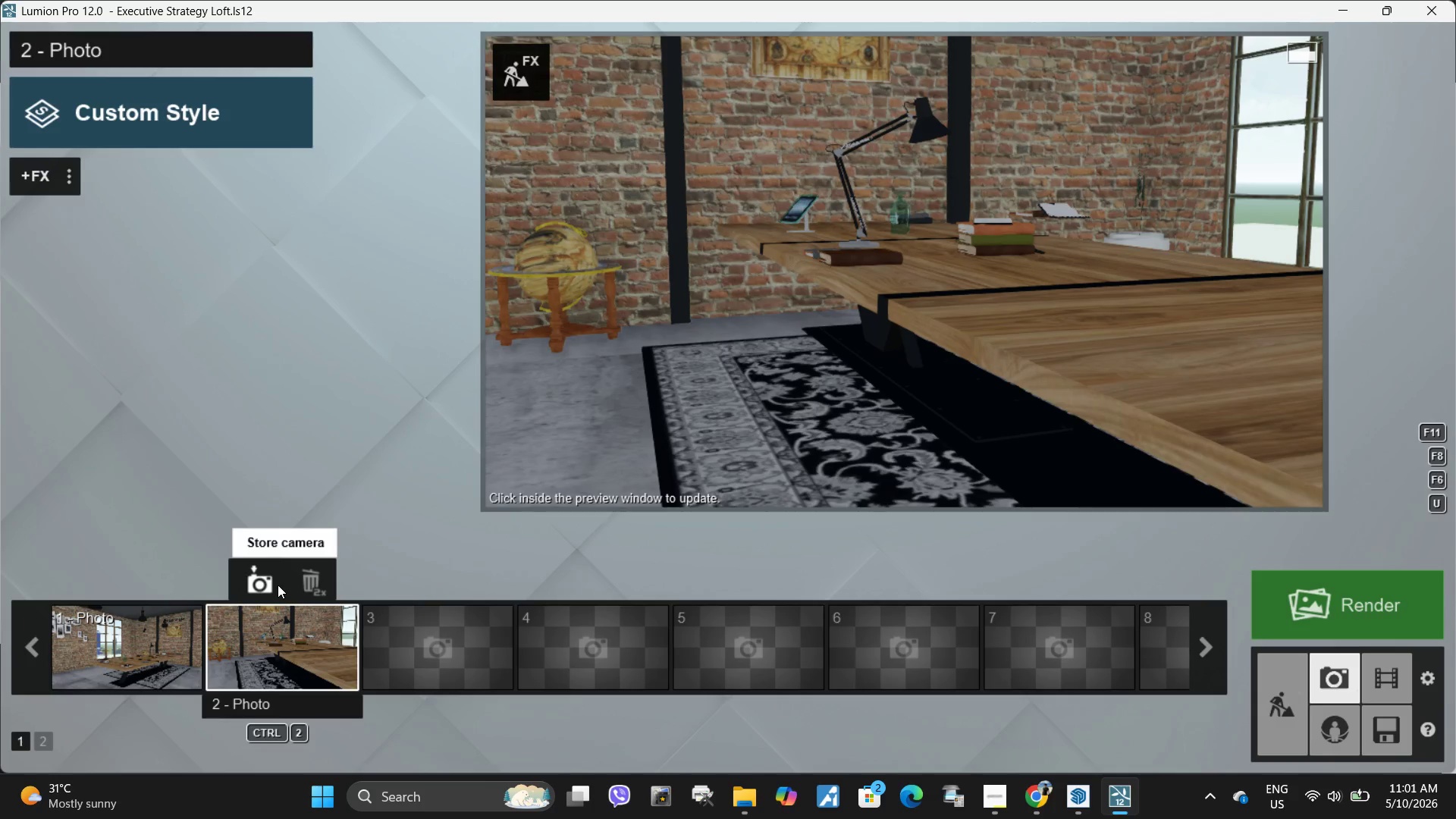 
mouse_move([1025, 715])
 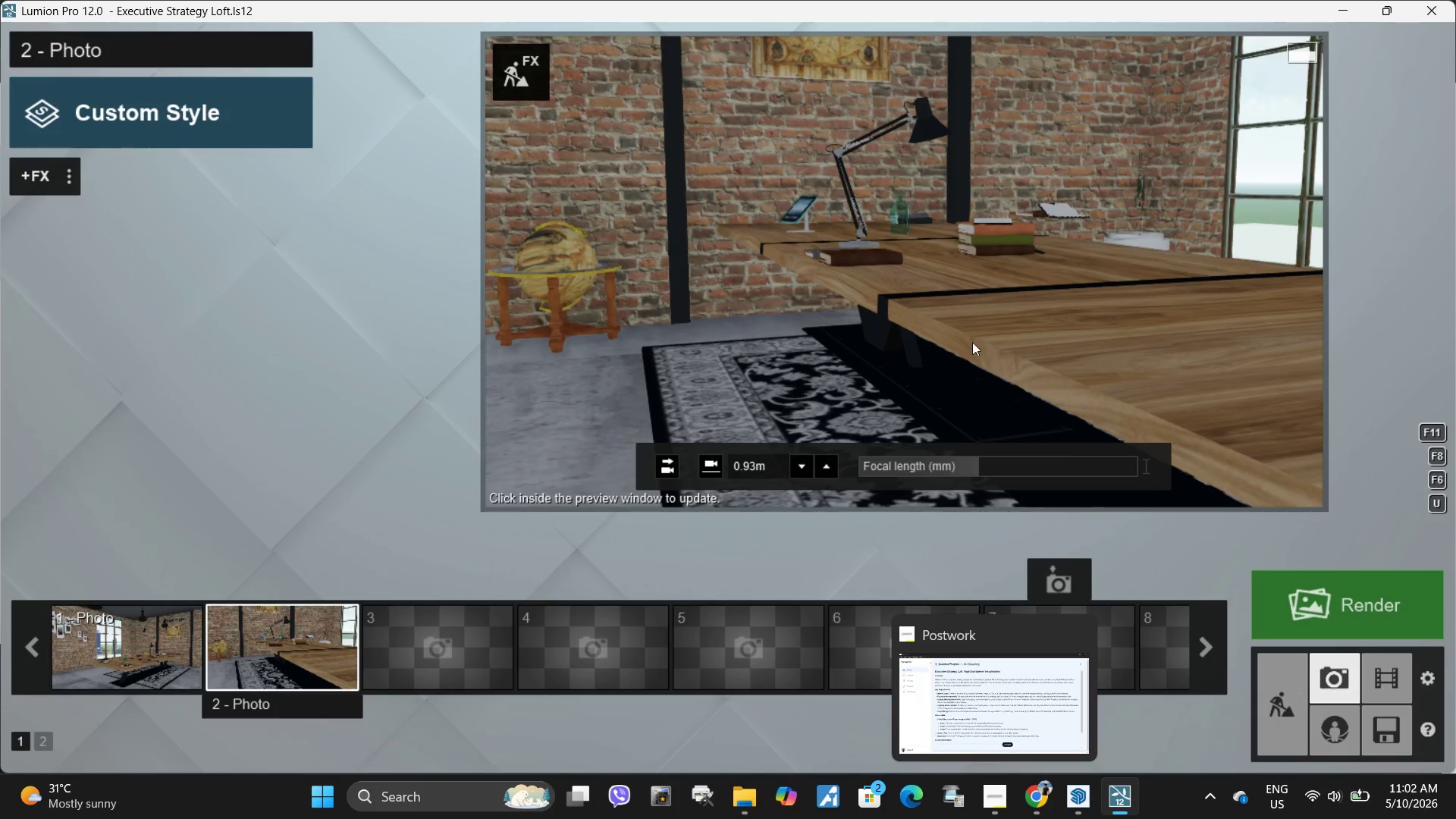 
hold_key(key=D, duration=1.09)
 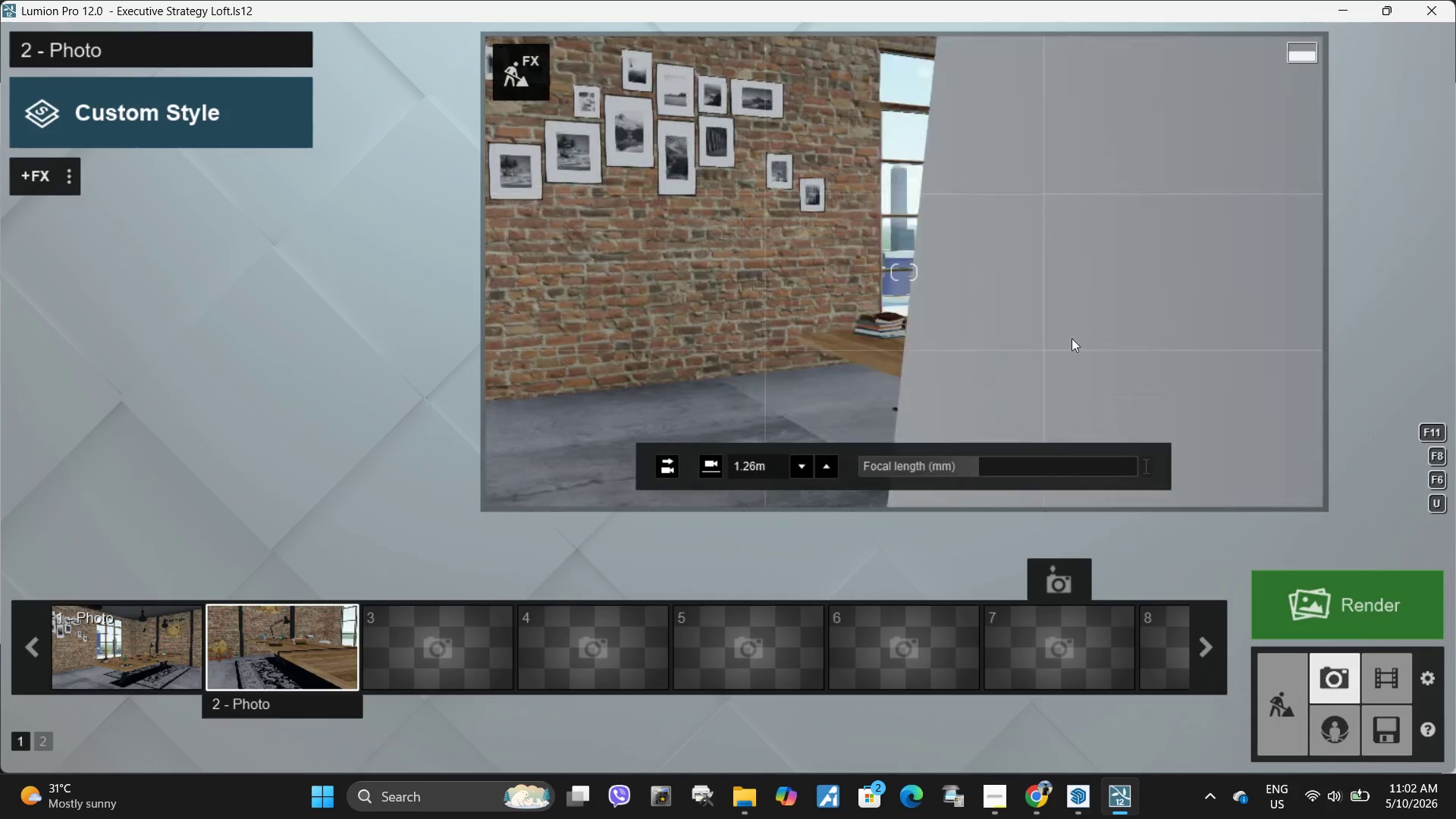 
hold_key(key=S, duration=1.02)
 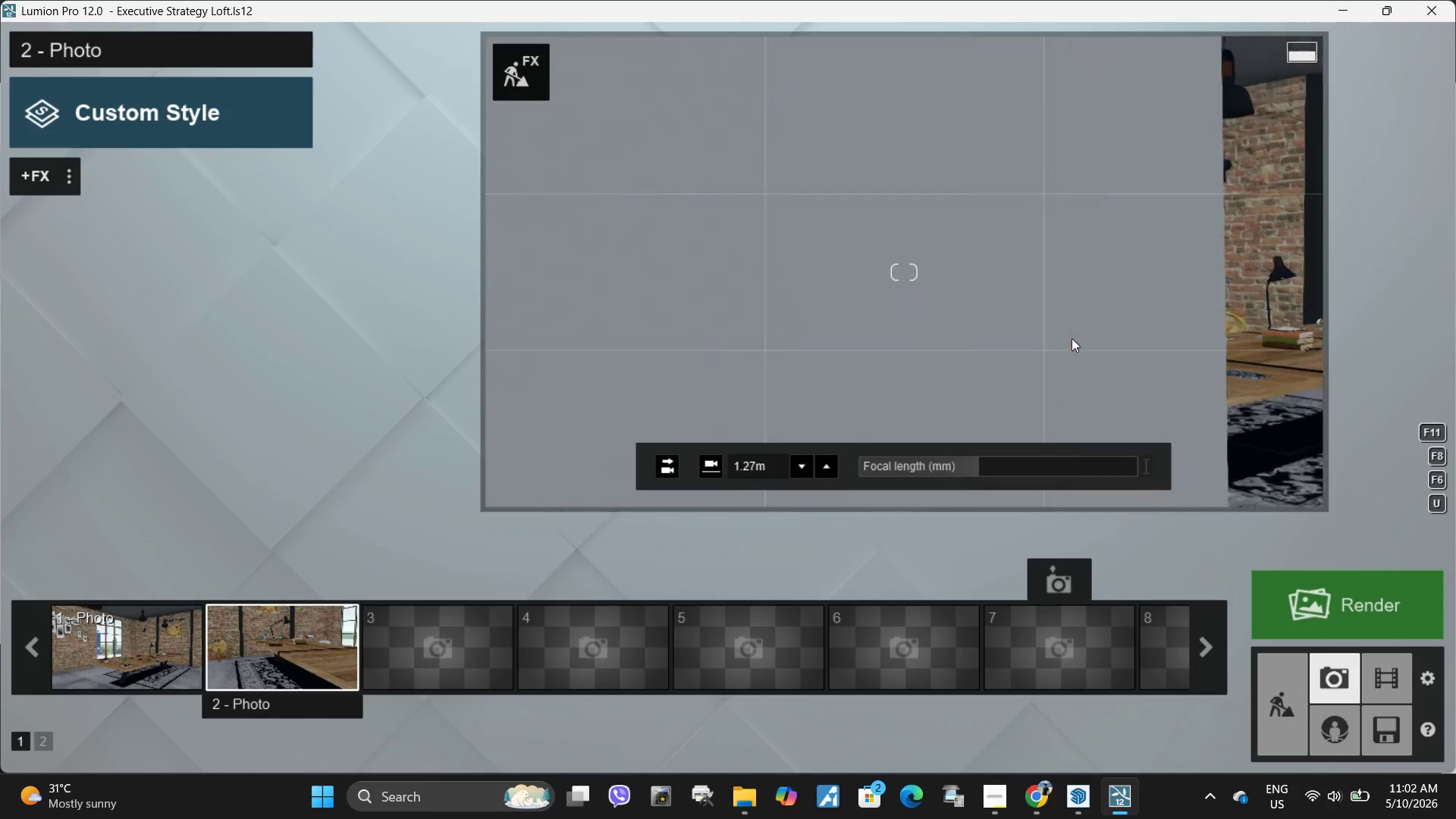 
type(dwwa)
 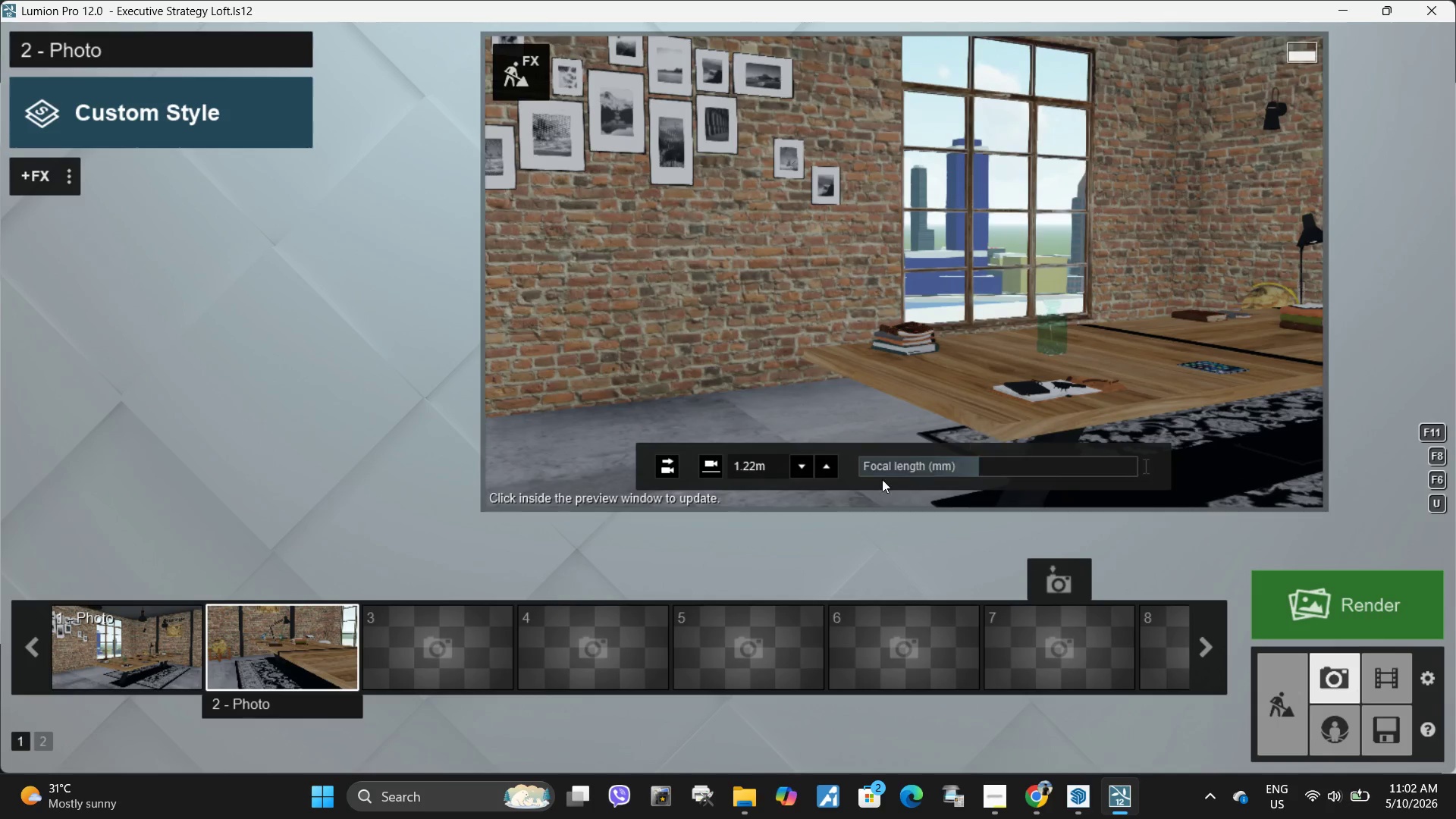 
left_click_drag(start_coordinate=[943, 475], to_coordinate=[900, 476])
 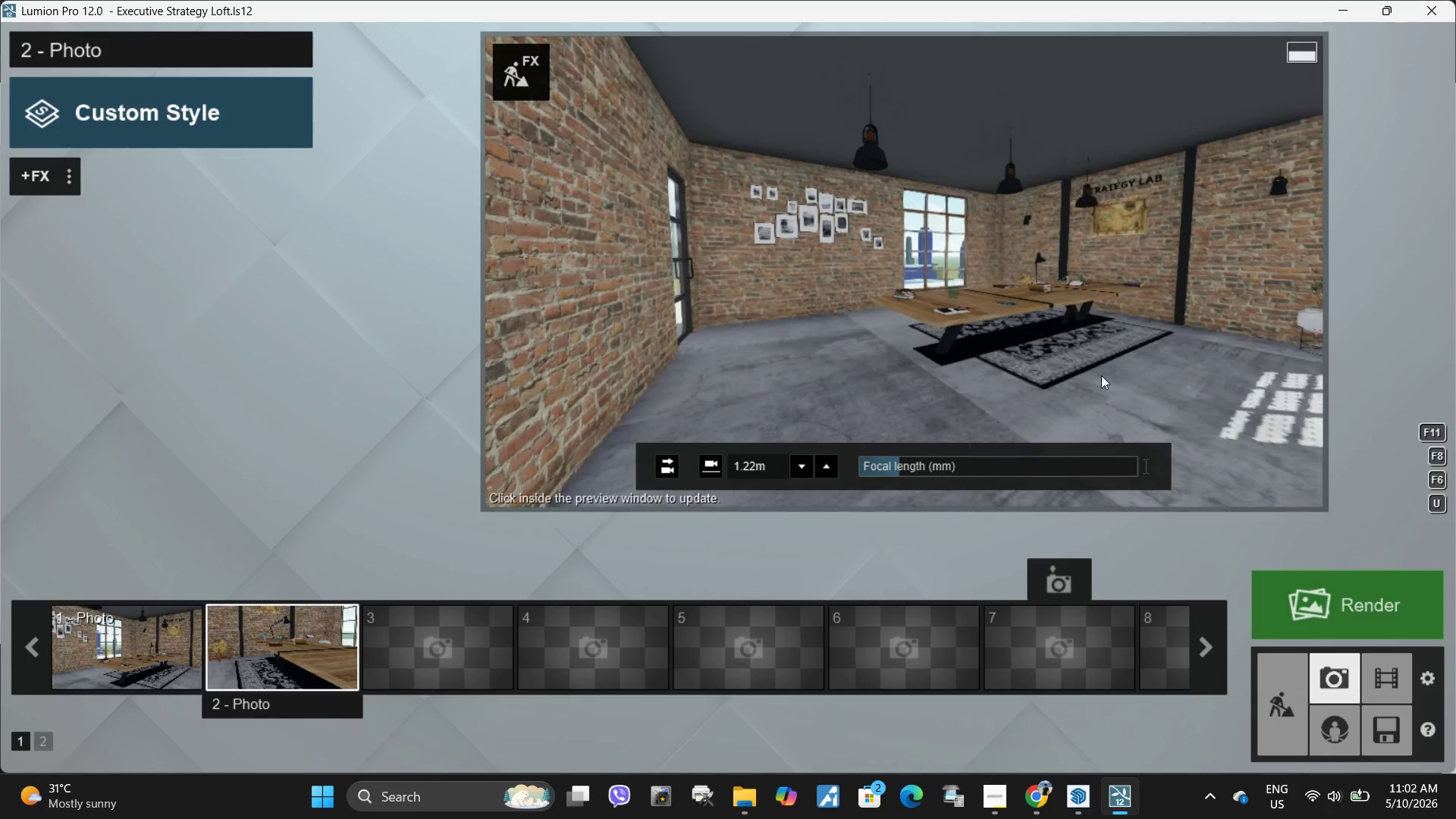 
hold_key(key=W, duration=0.31)
 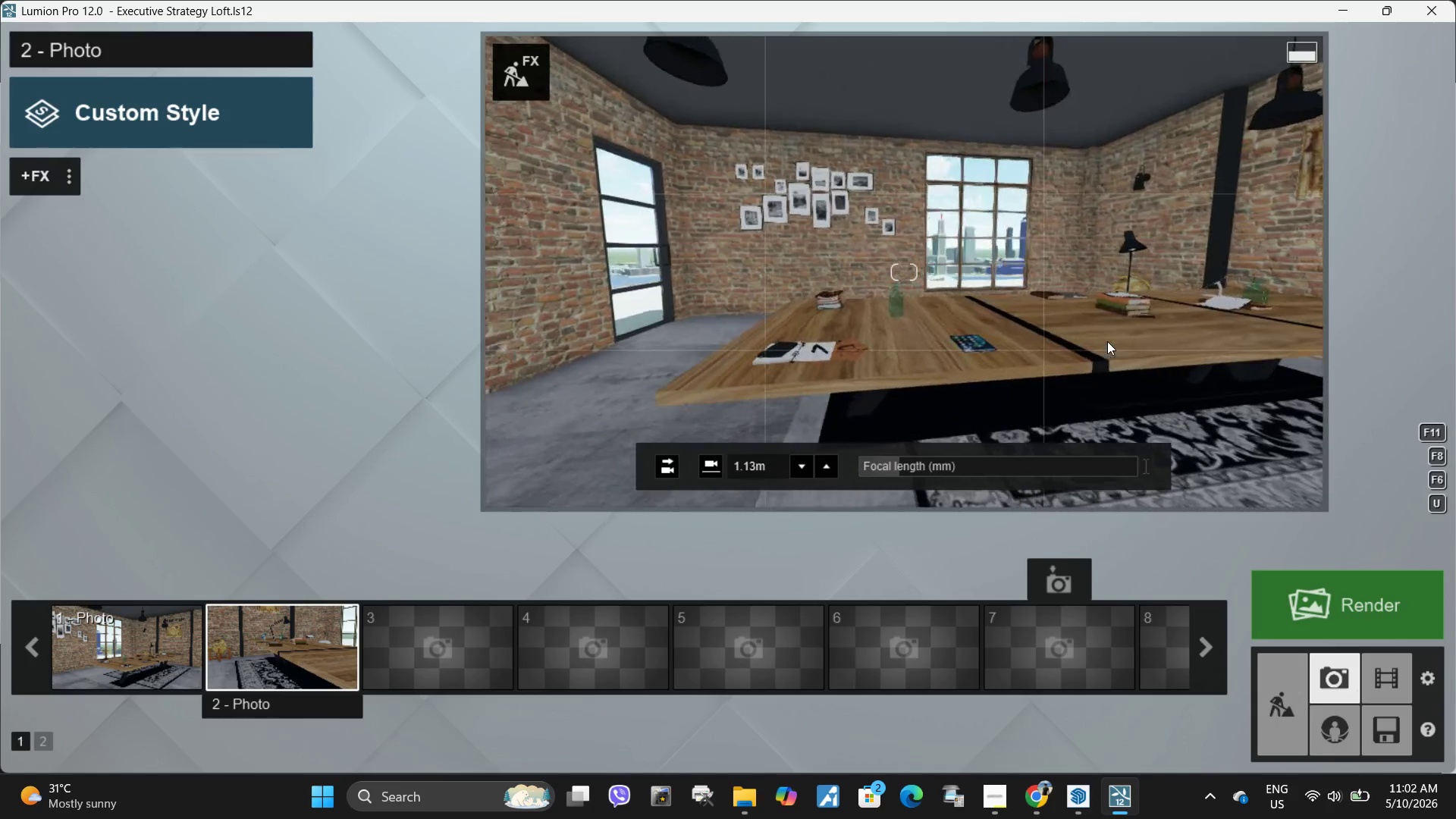 
type(dddddddsds)
 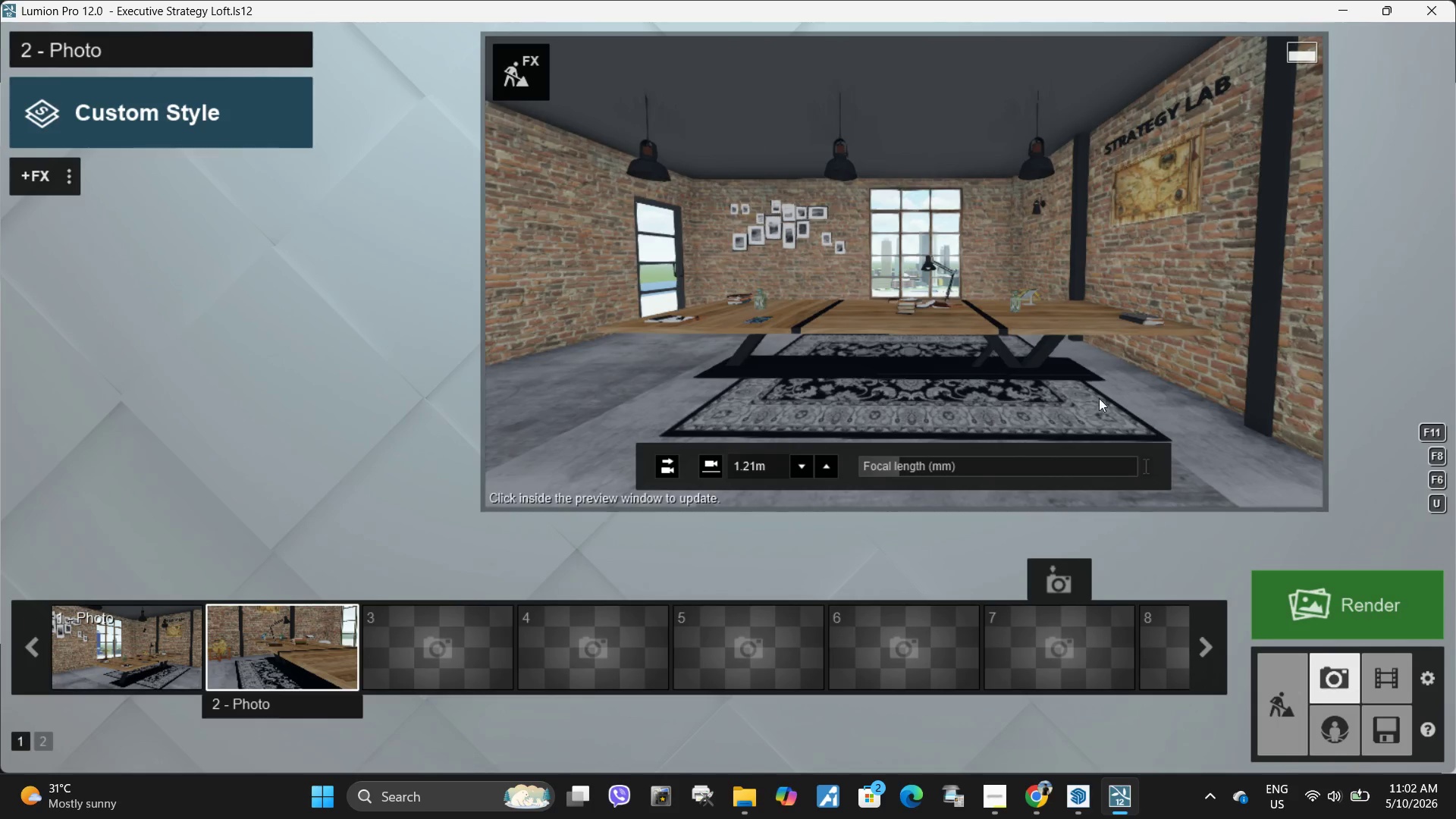 
left_click_drag(start_coordinate=[886, 463], to_coordinate=[909, 463])
 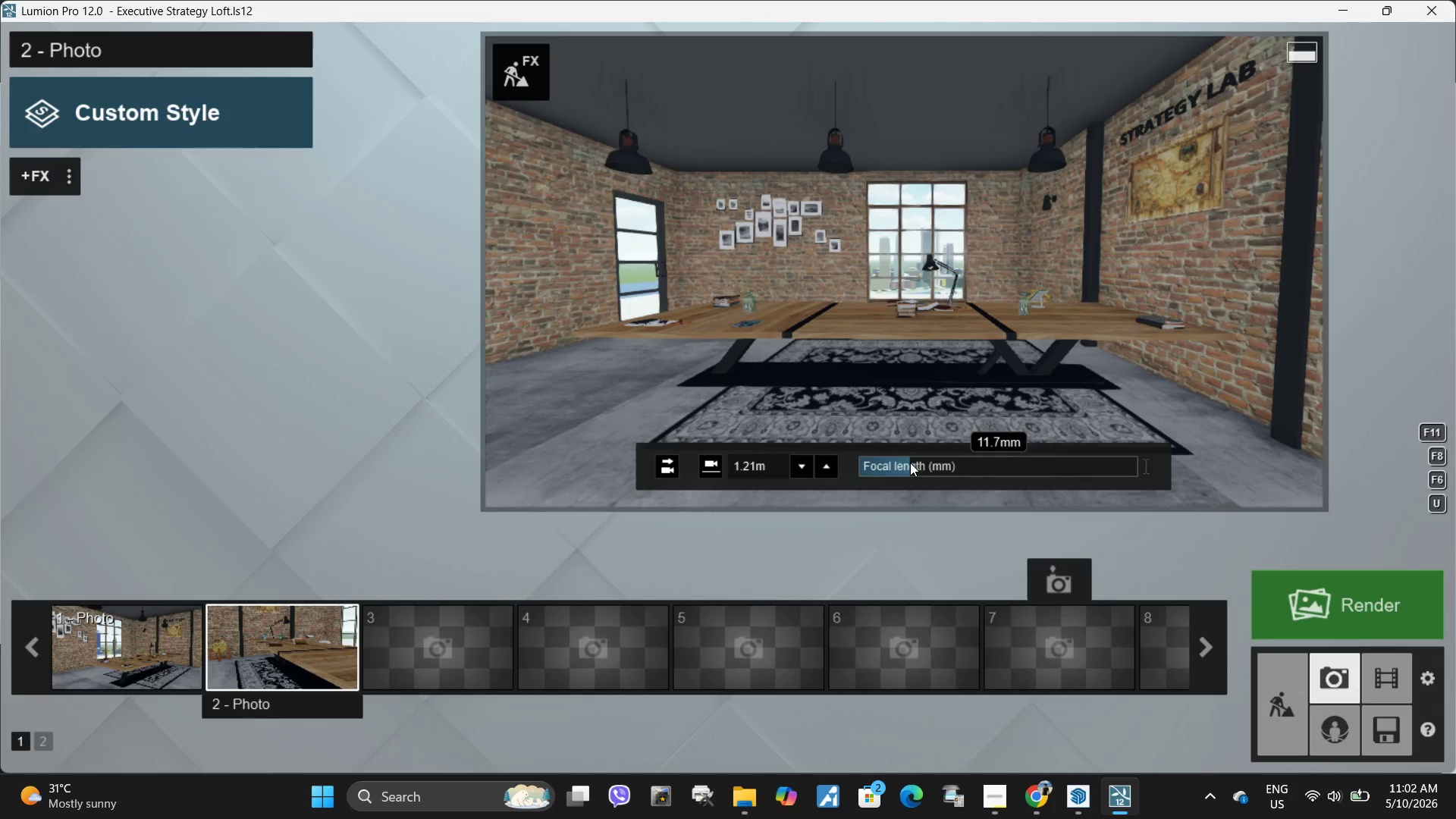 
key(A)
 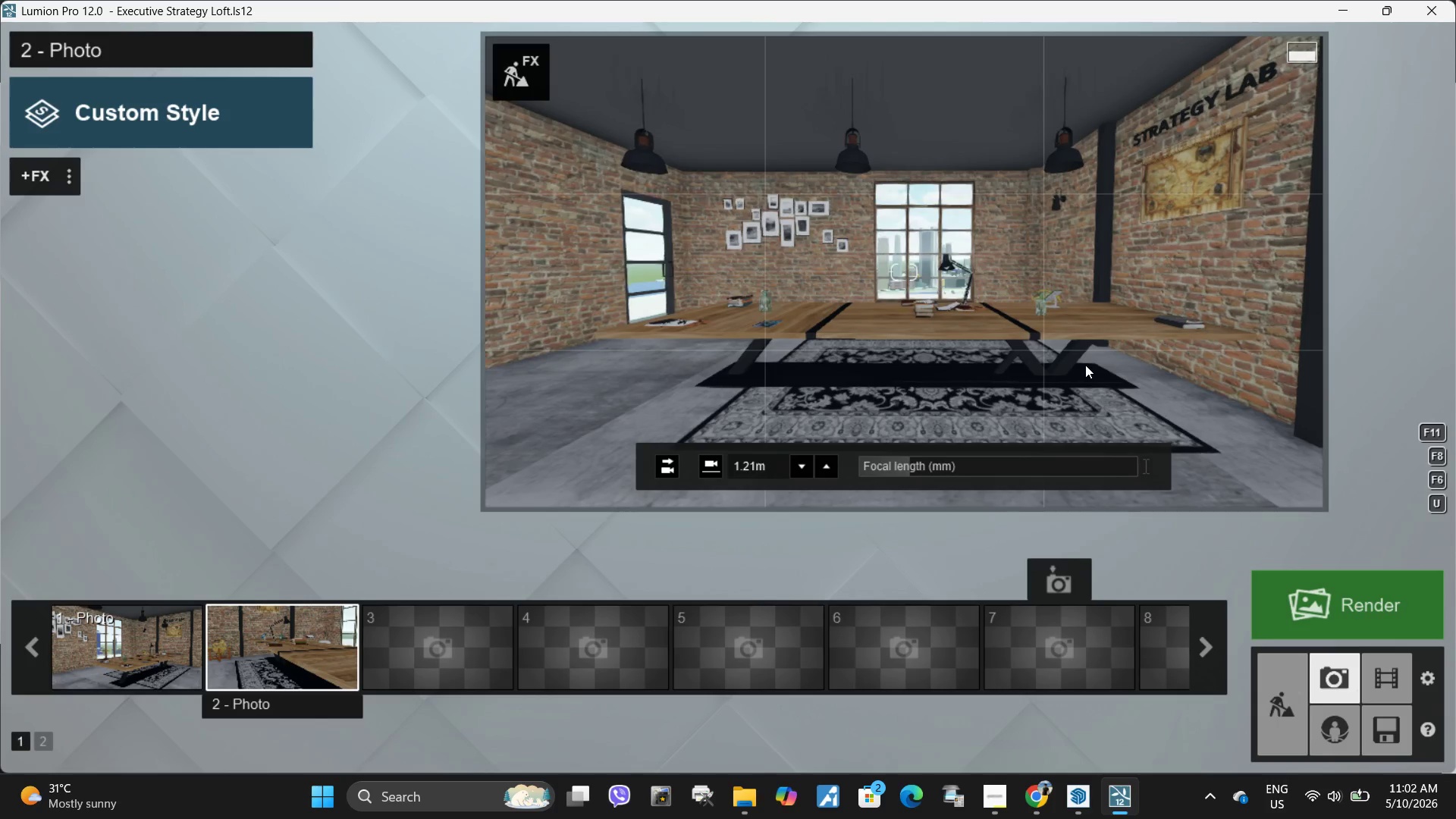 
left_click([1085, 365])
 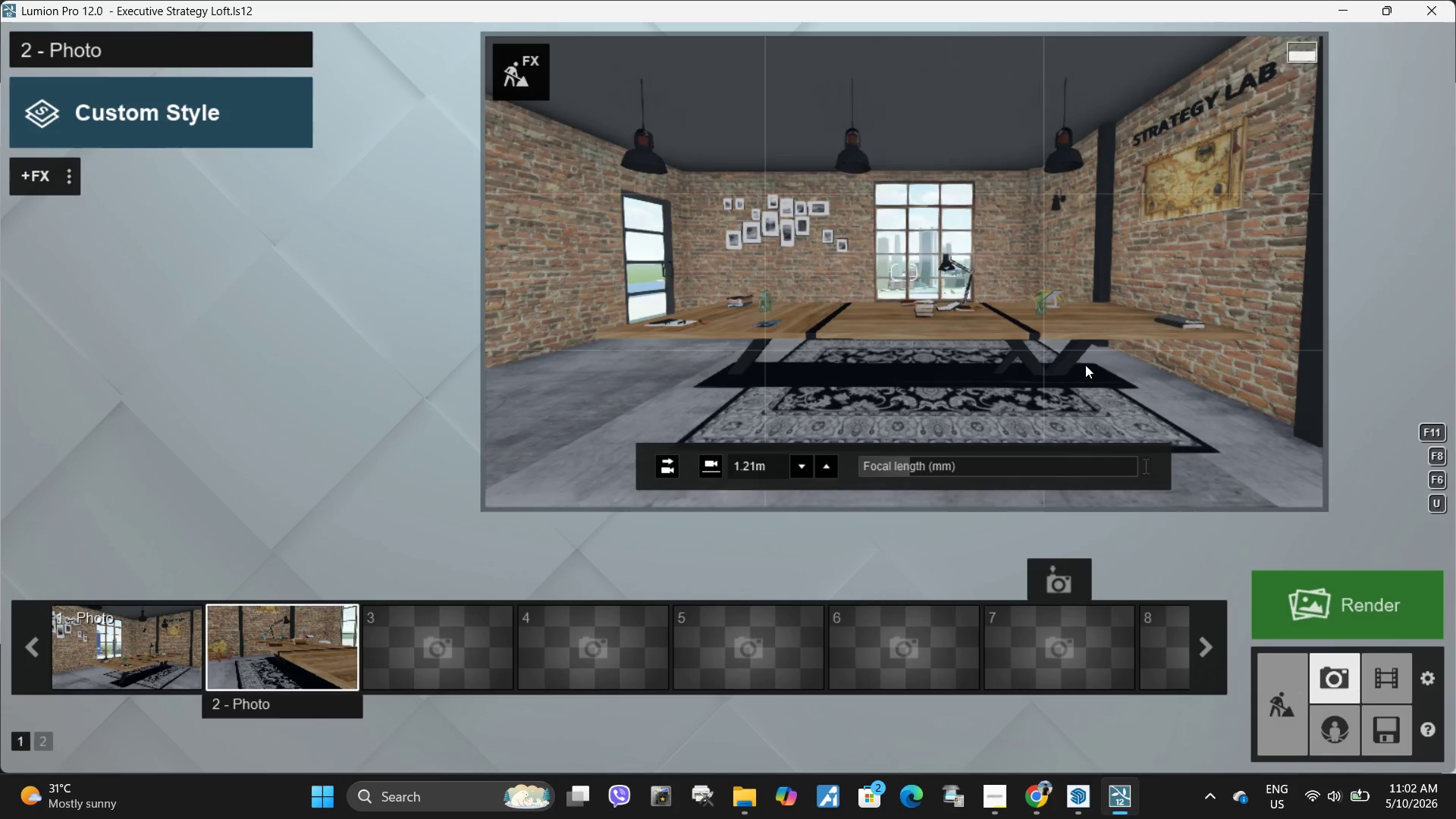 
key(A)
 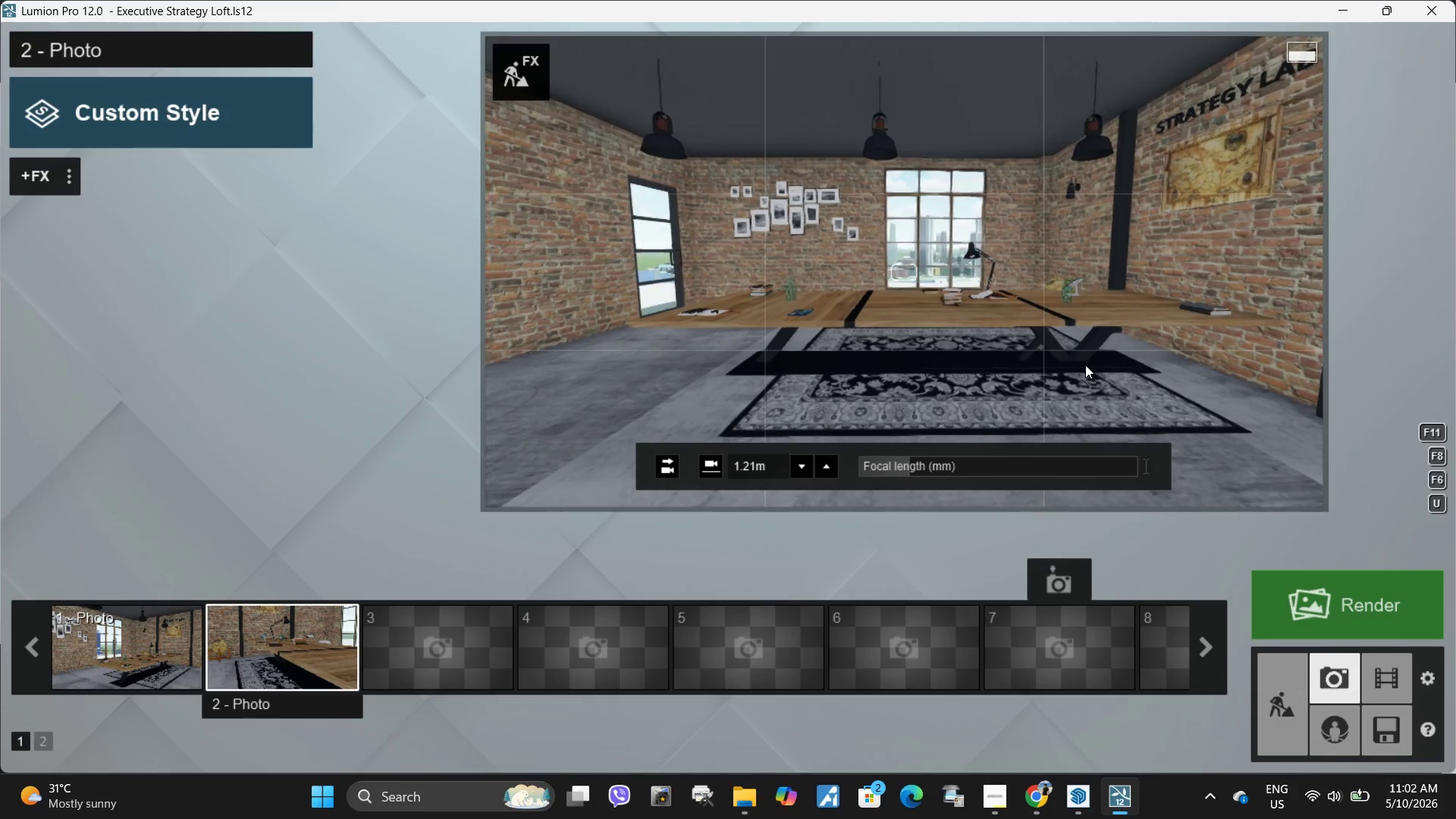 
right_click([1085, 365])
 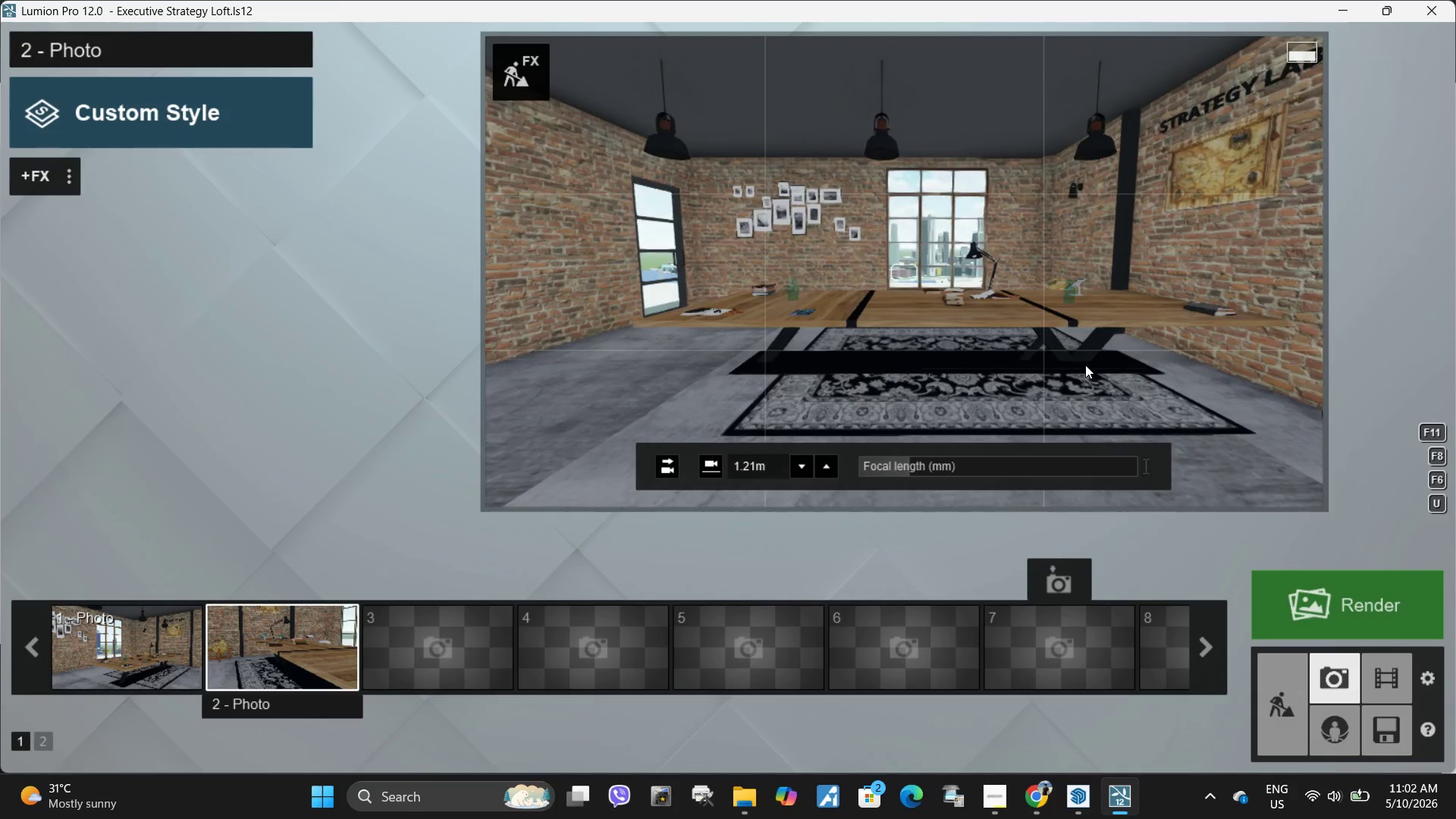 
left_click([1085, 365])
 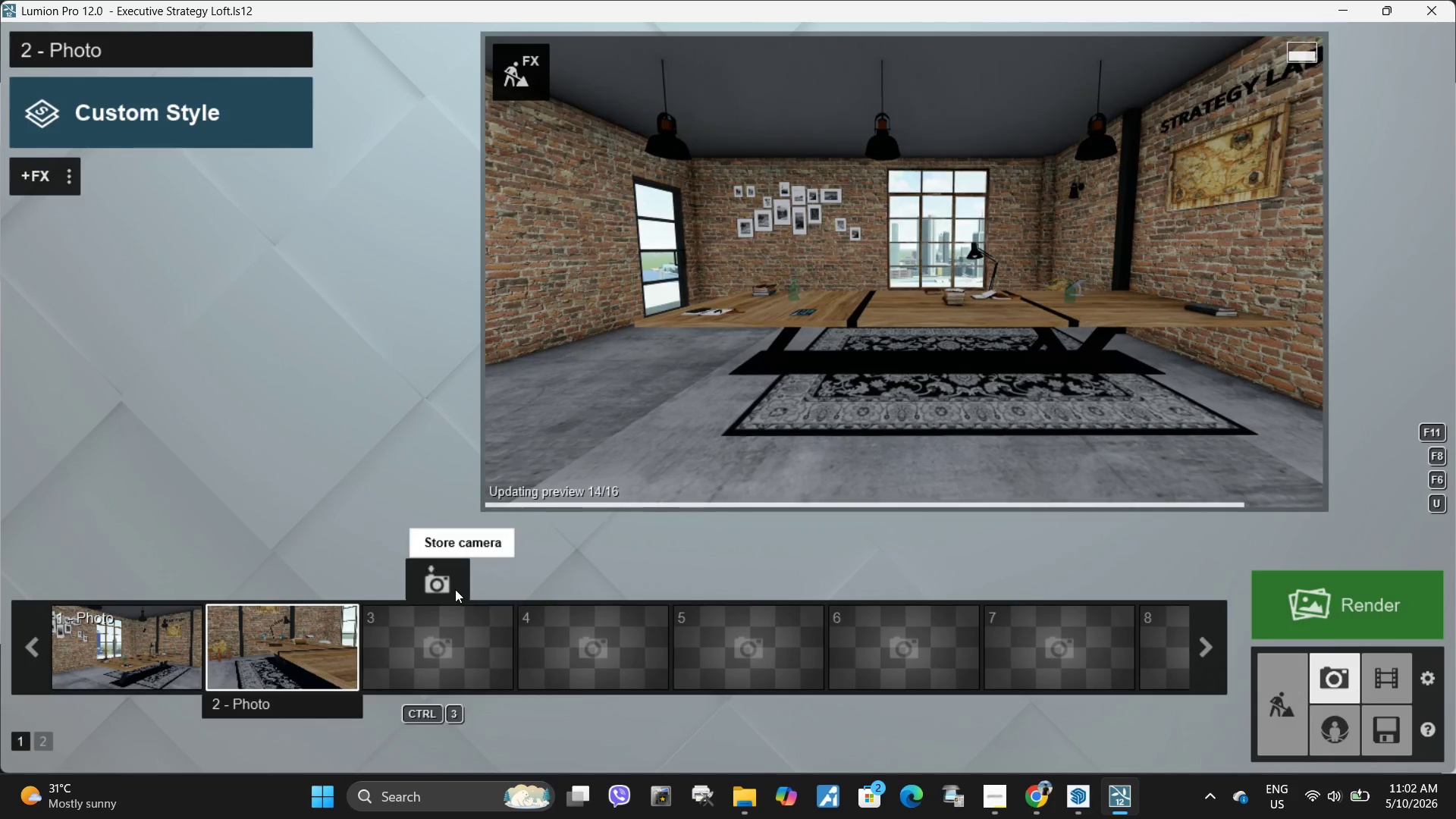 
left_click([453, 586])
 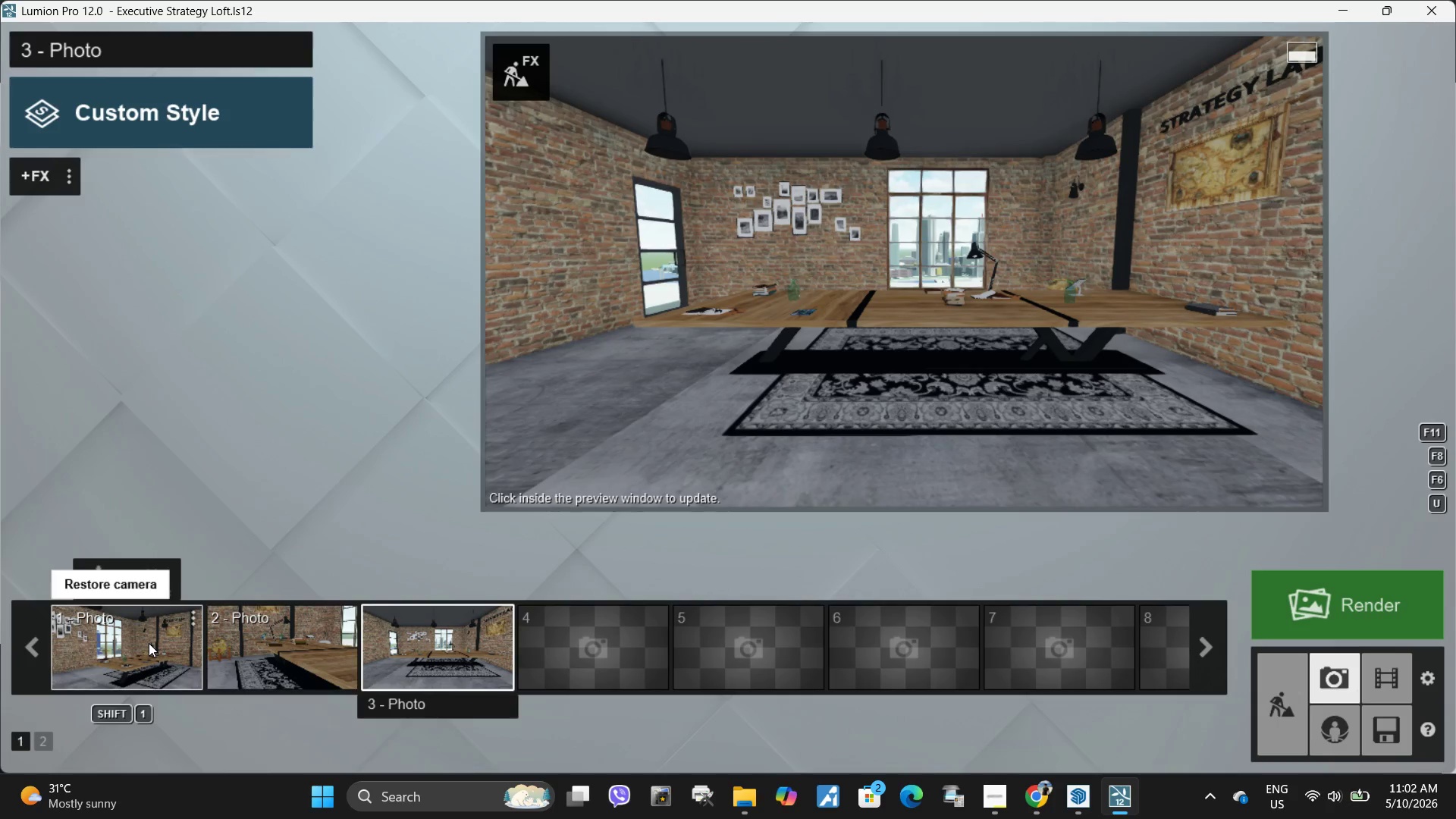 
wait(6.67)
 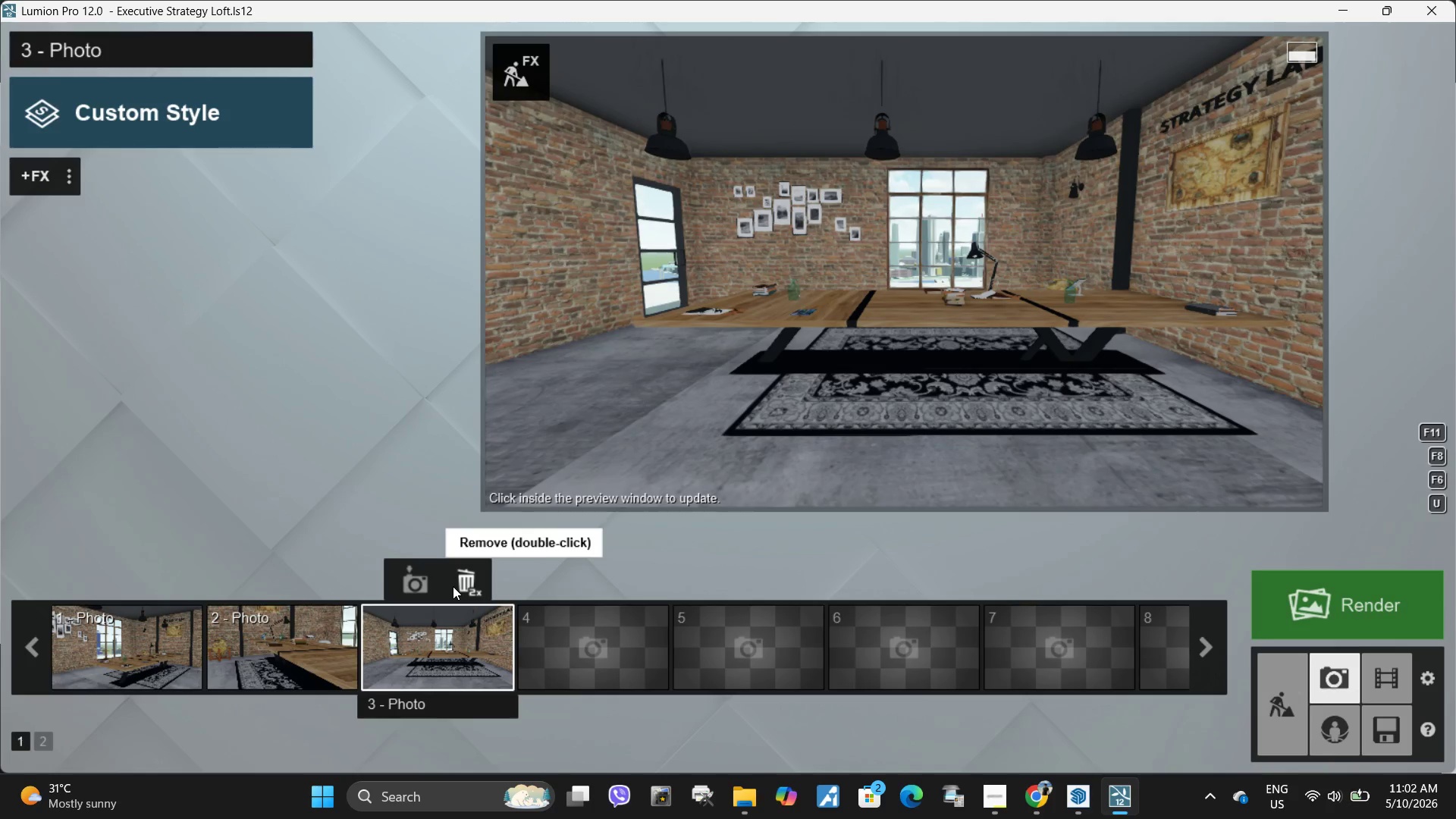 
left_click([987, 799])
 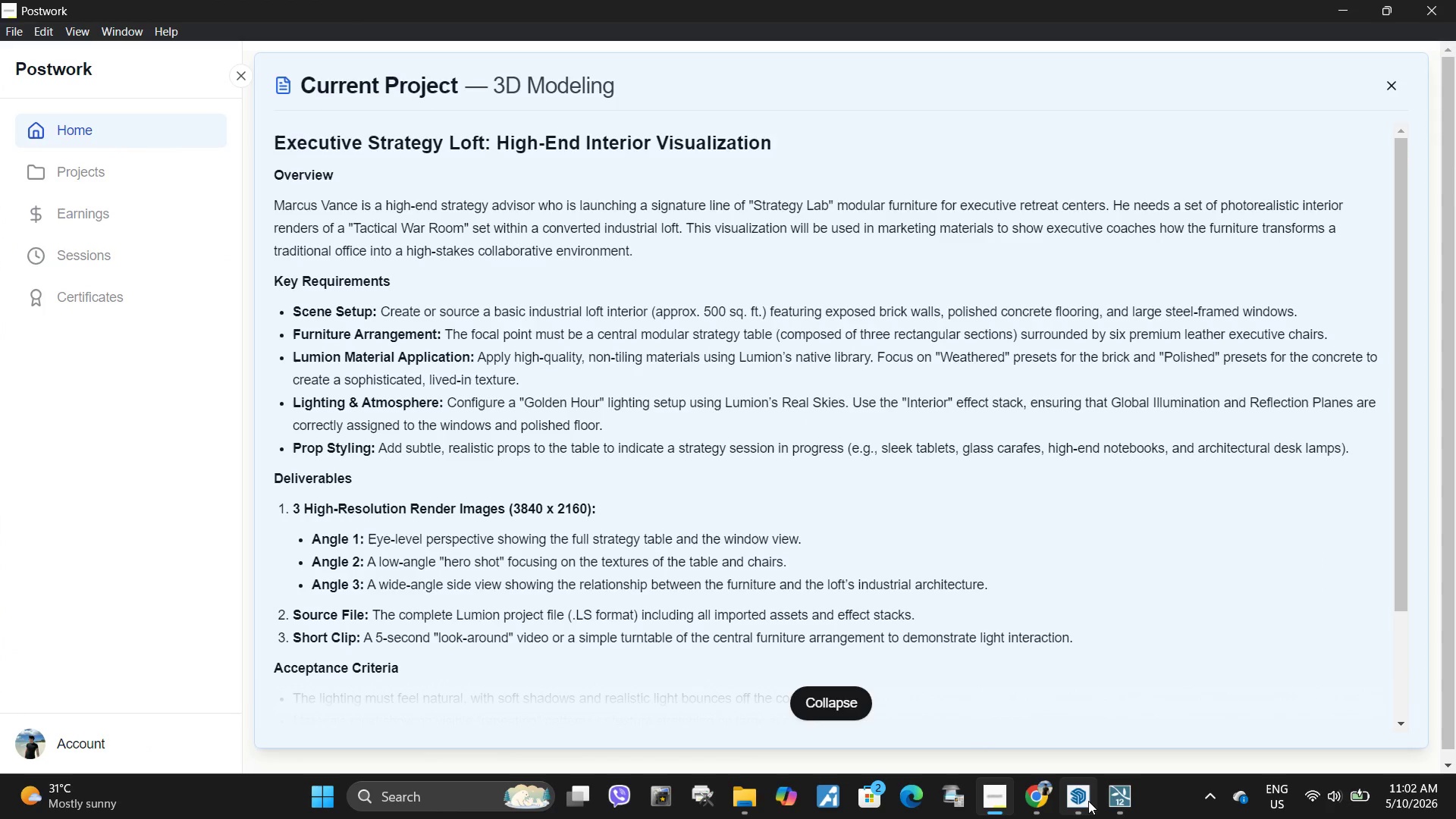 
left_click([1122, 800])
 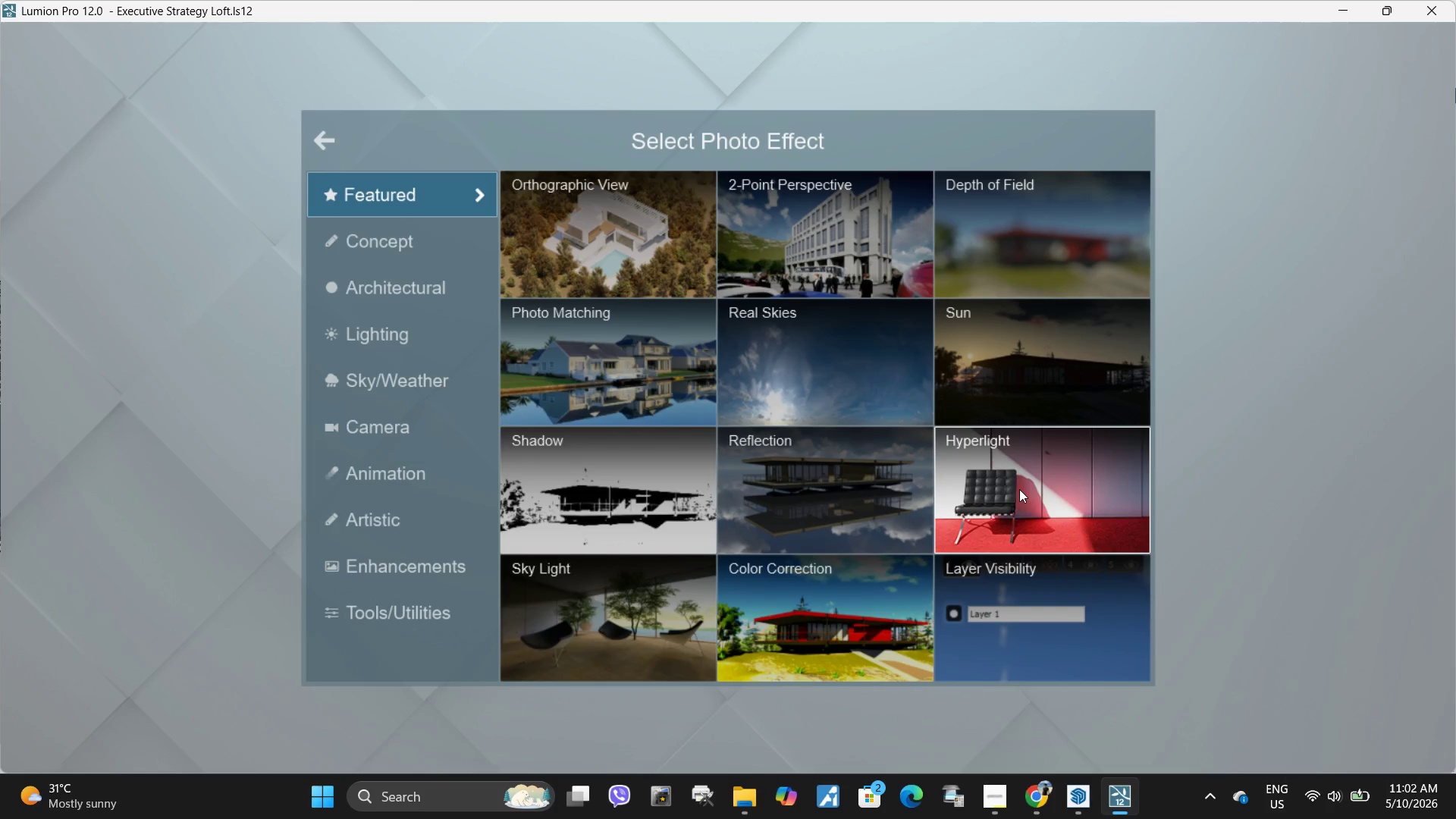 
wait(10.81)
 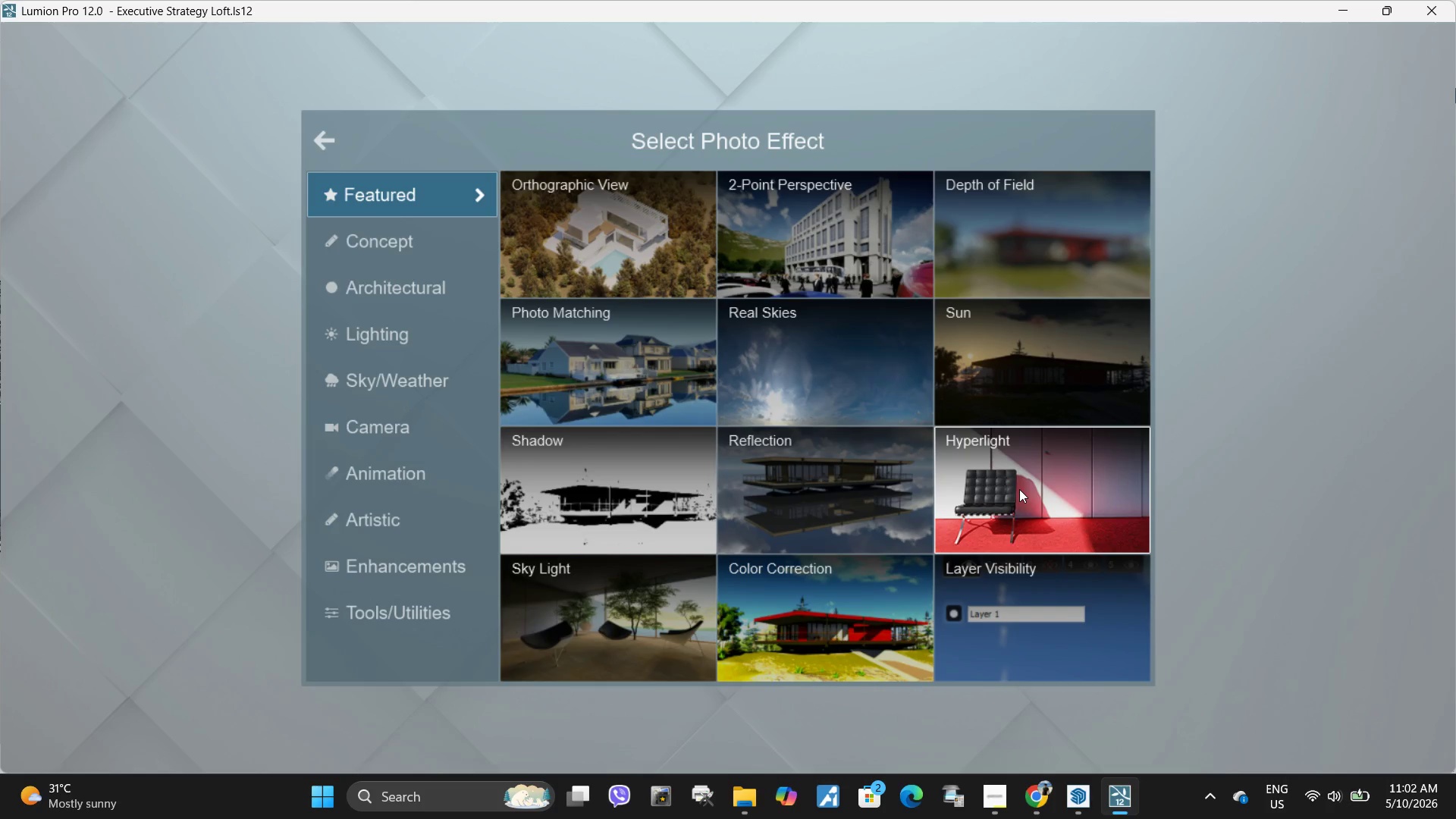 
left_click([340, 147])
 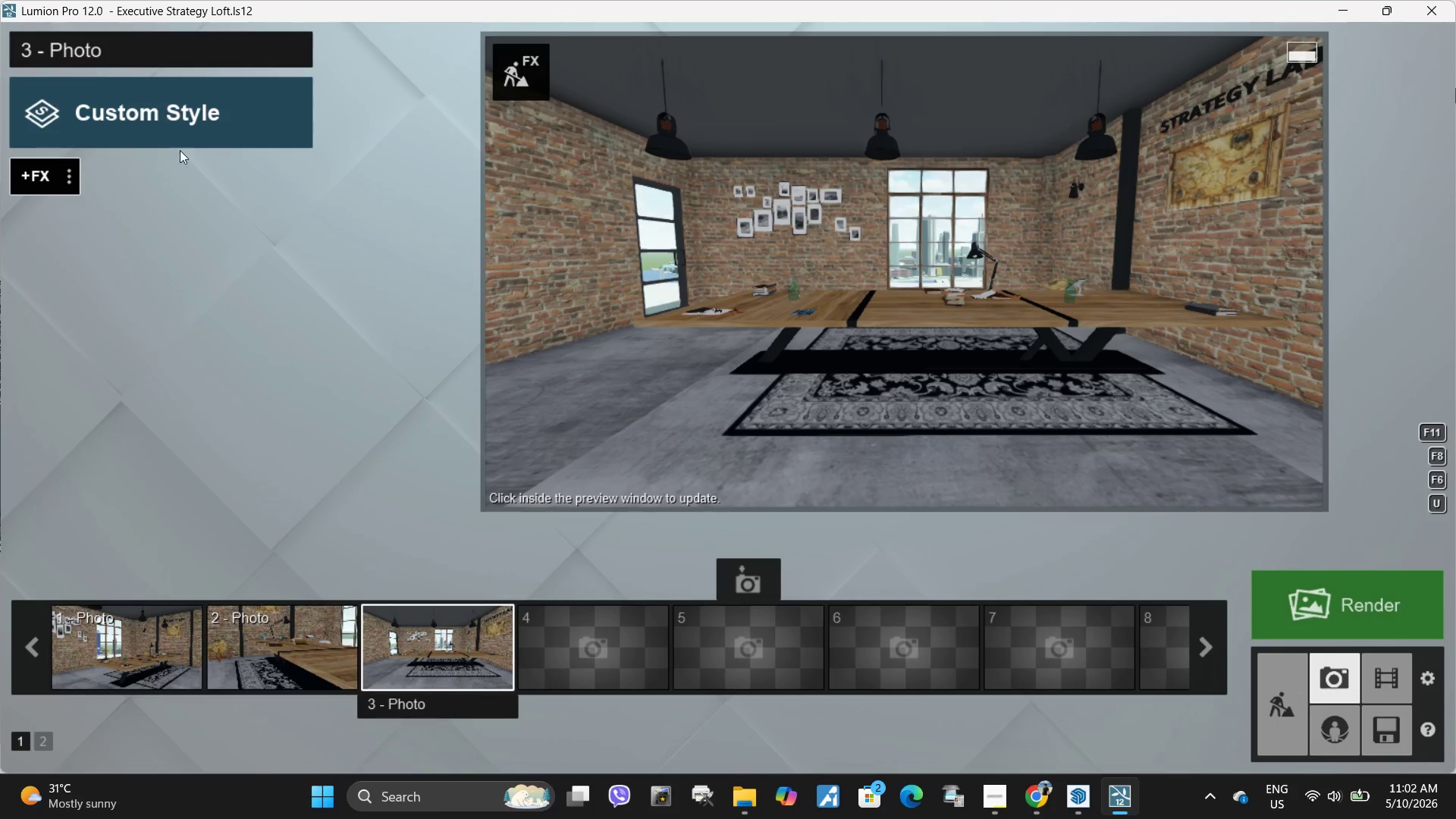 
left_click([118, 107])
 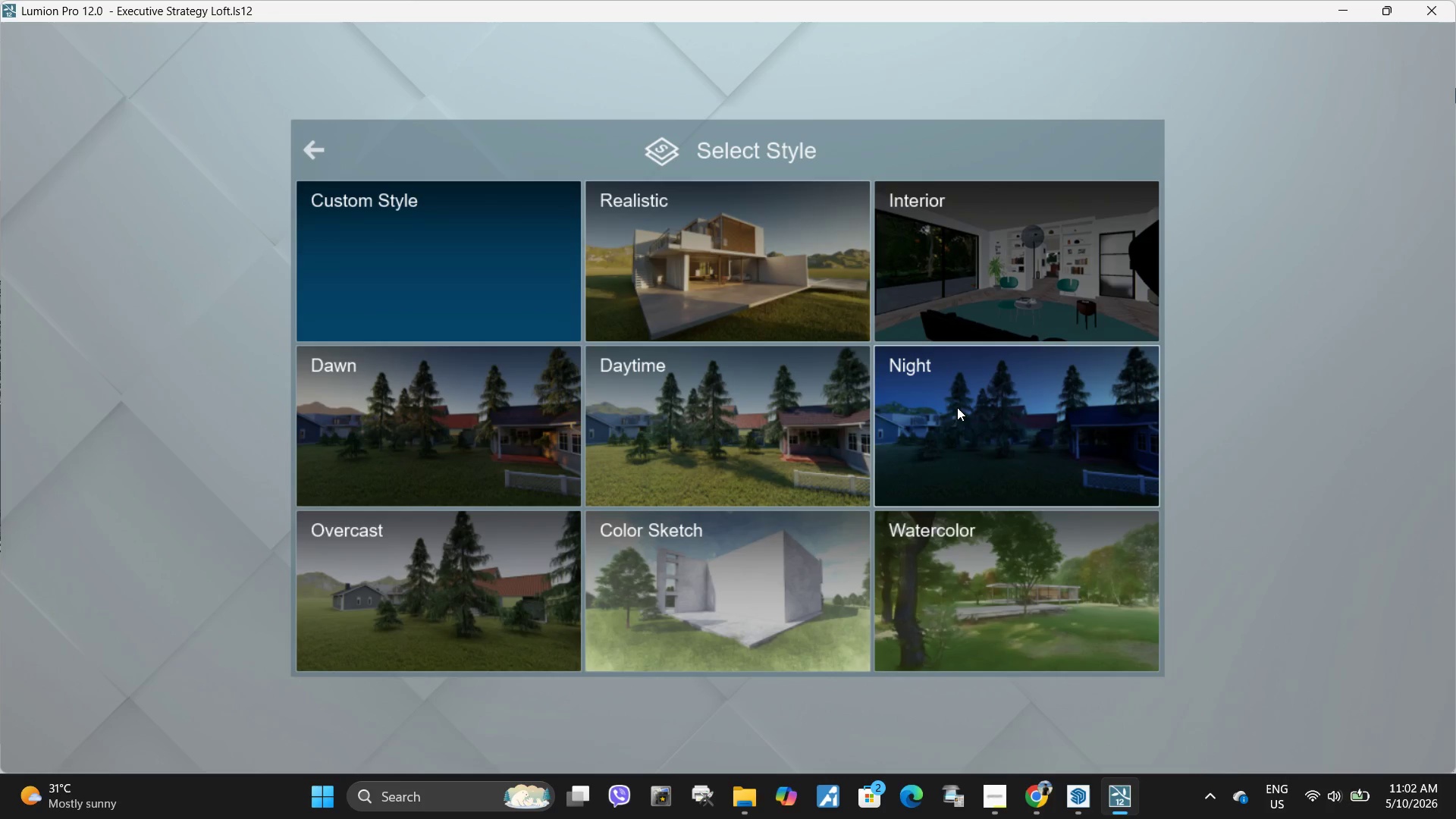 
left_click([955, 232])
 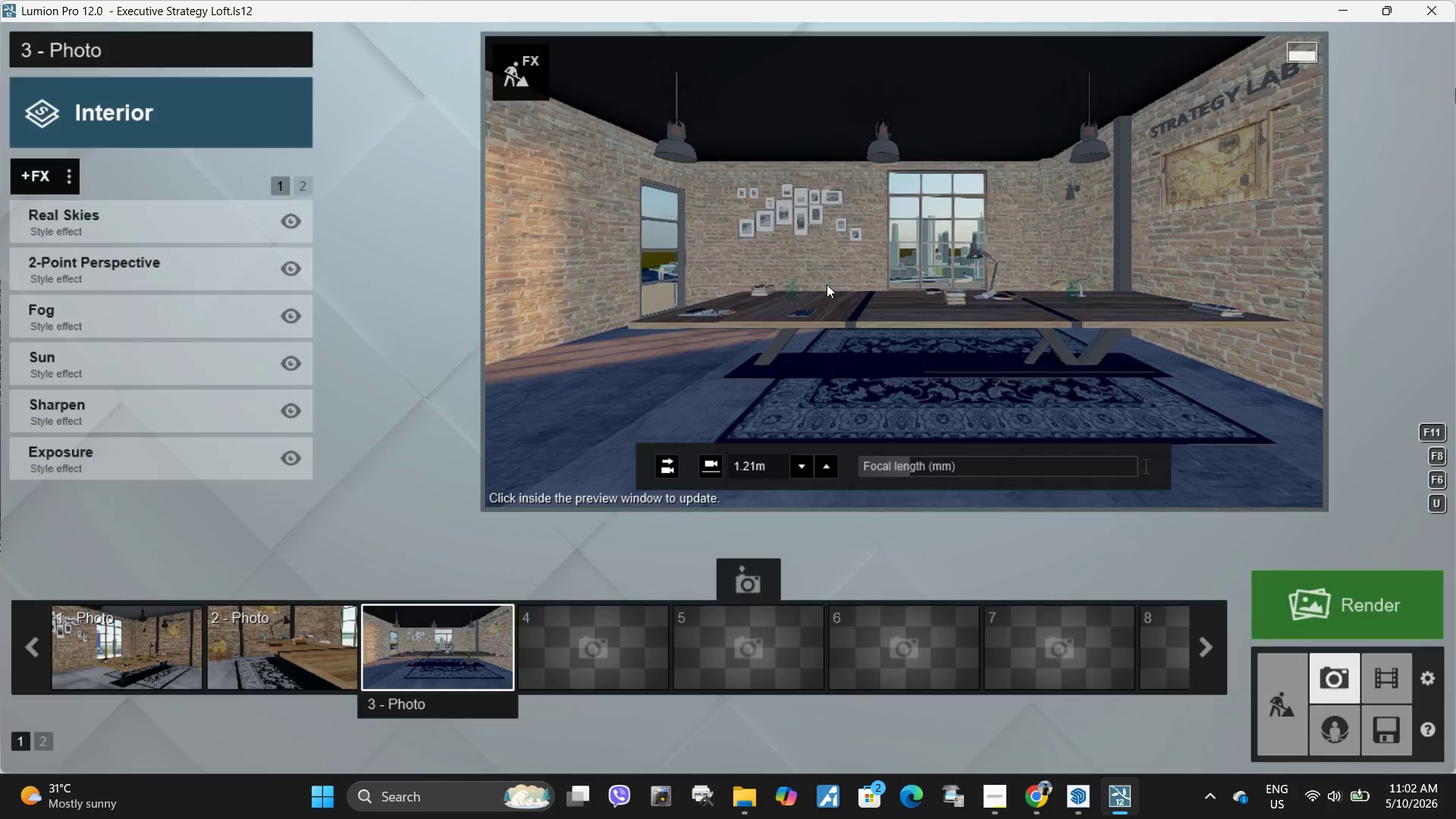 
left_click([827, 283])
 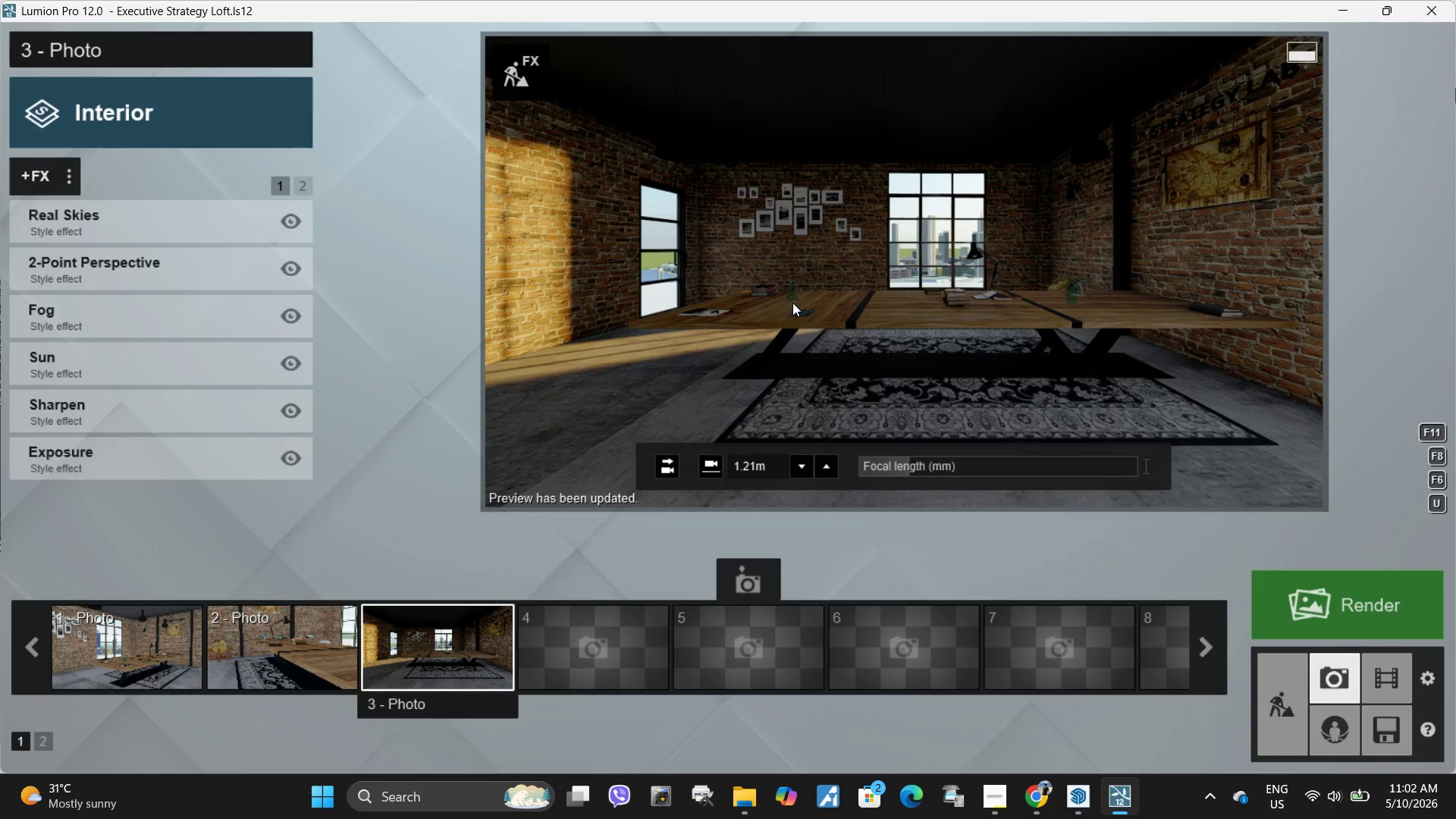 
wait(14.69)
 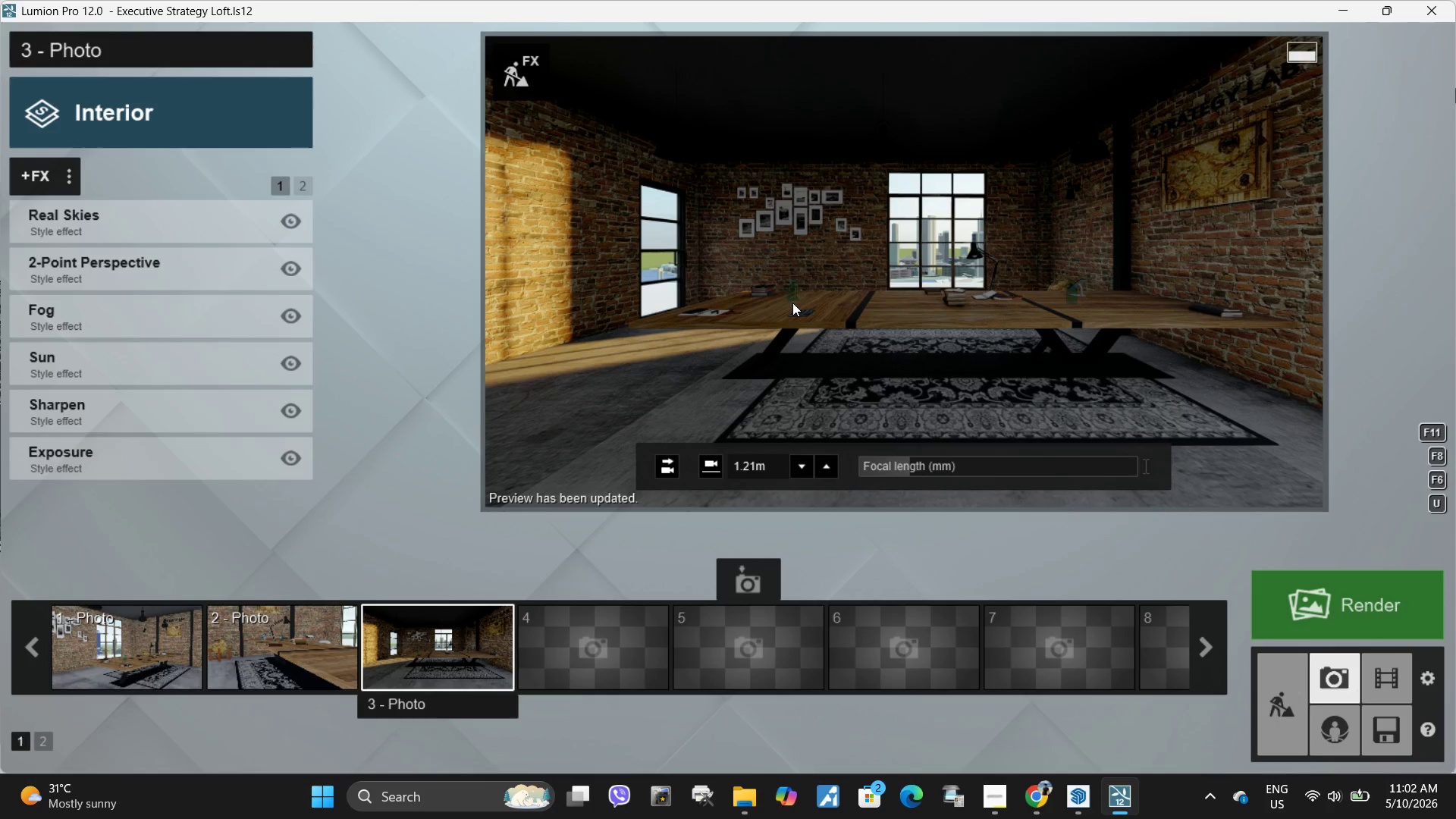 
left_click([541, 80])
 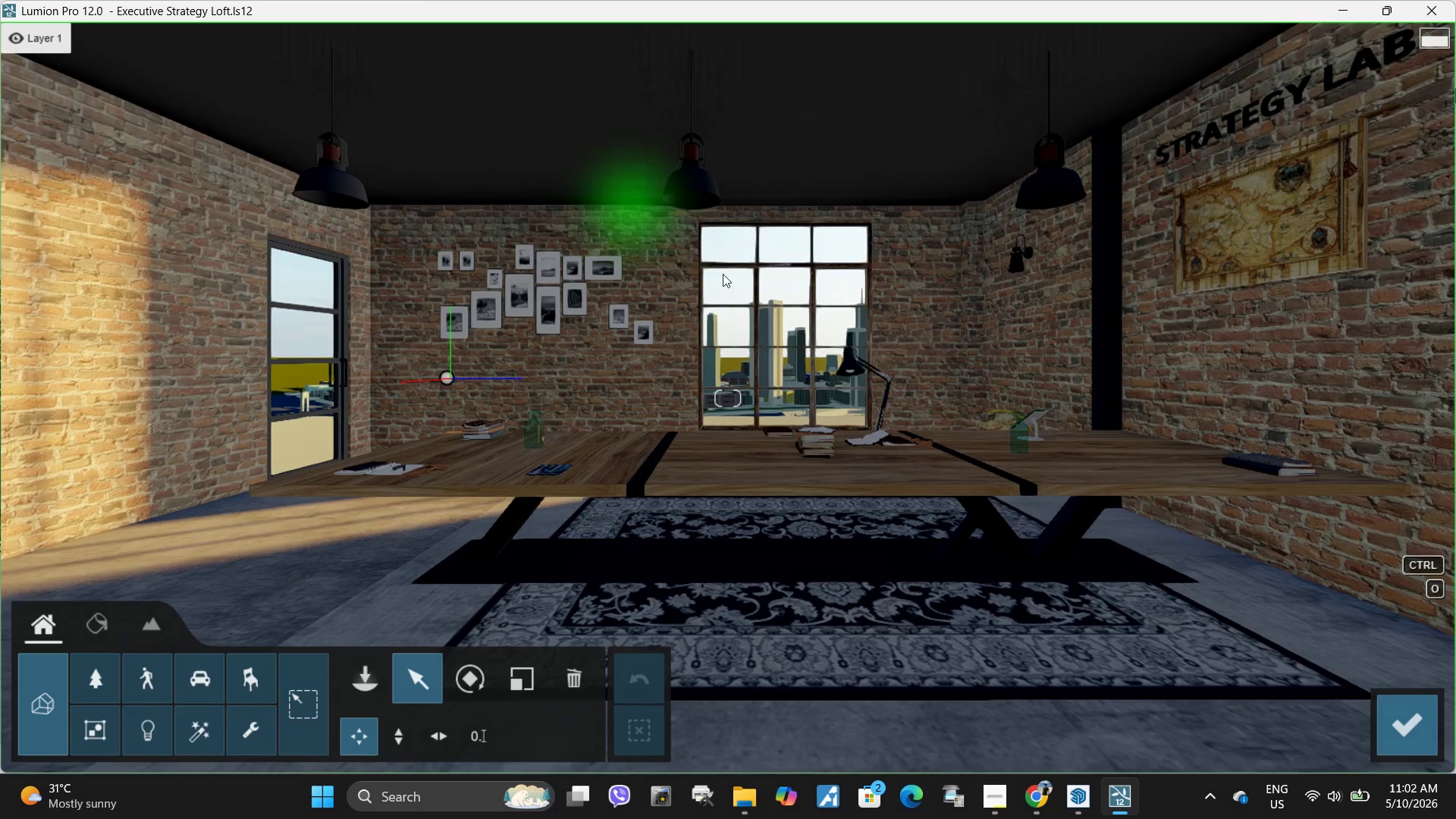 
key(Escape)
 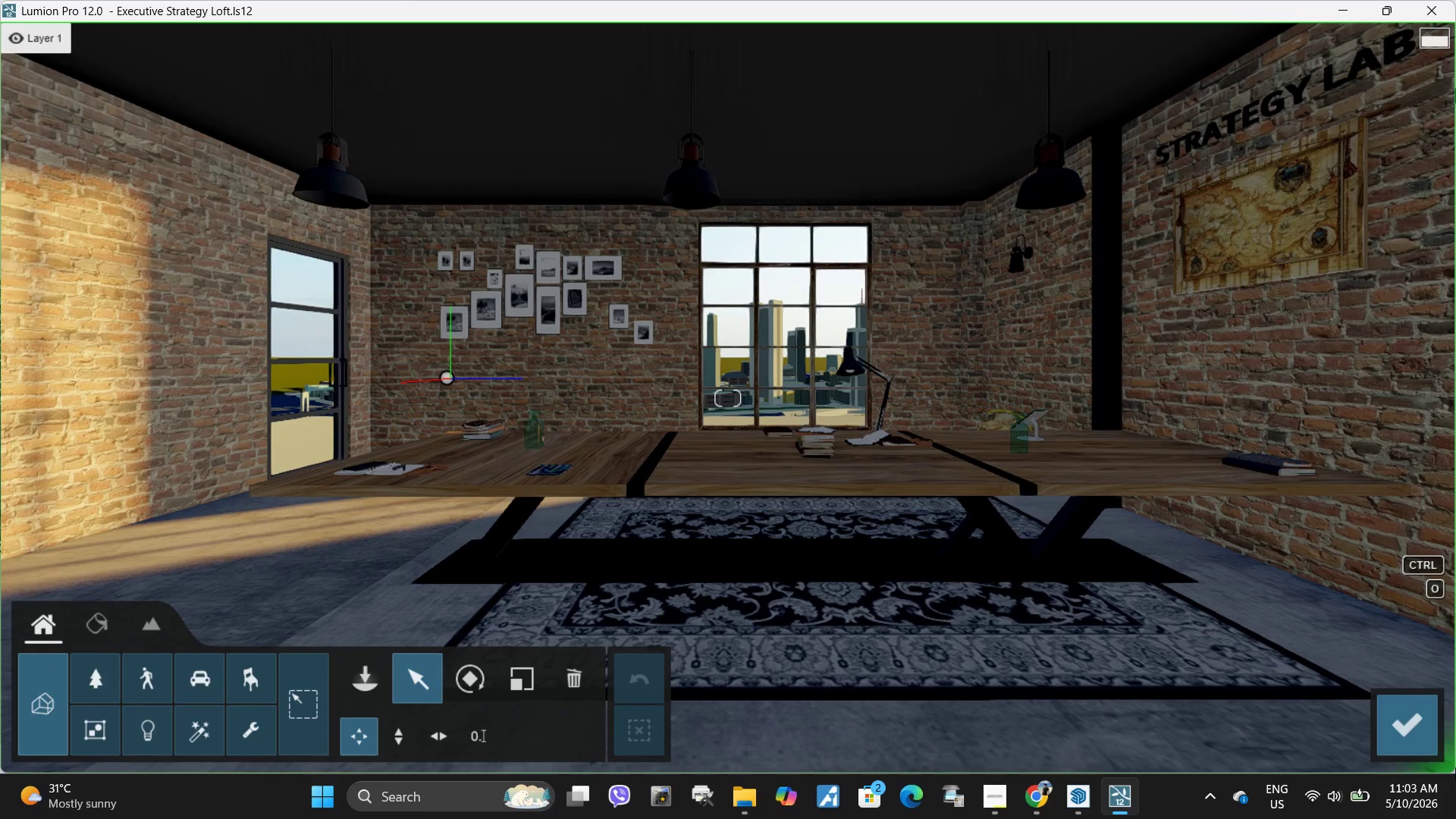 
left_click([1407, 726])
 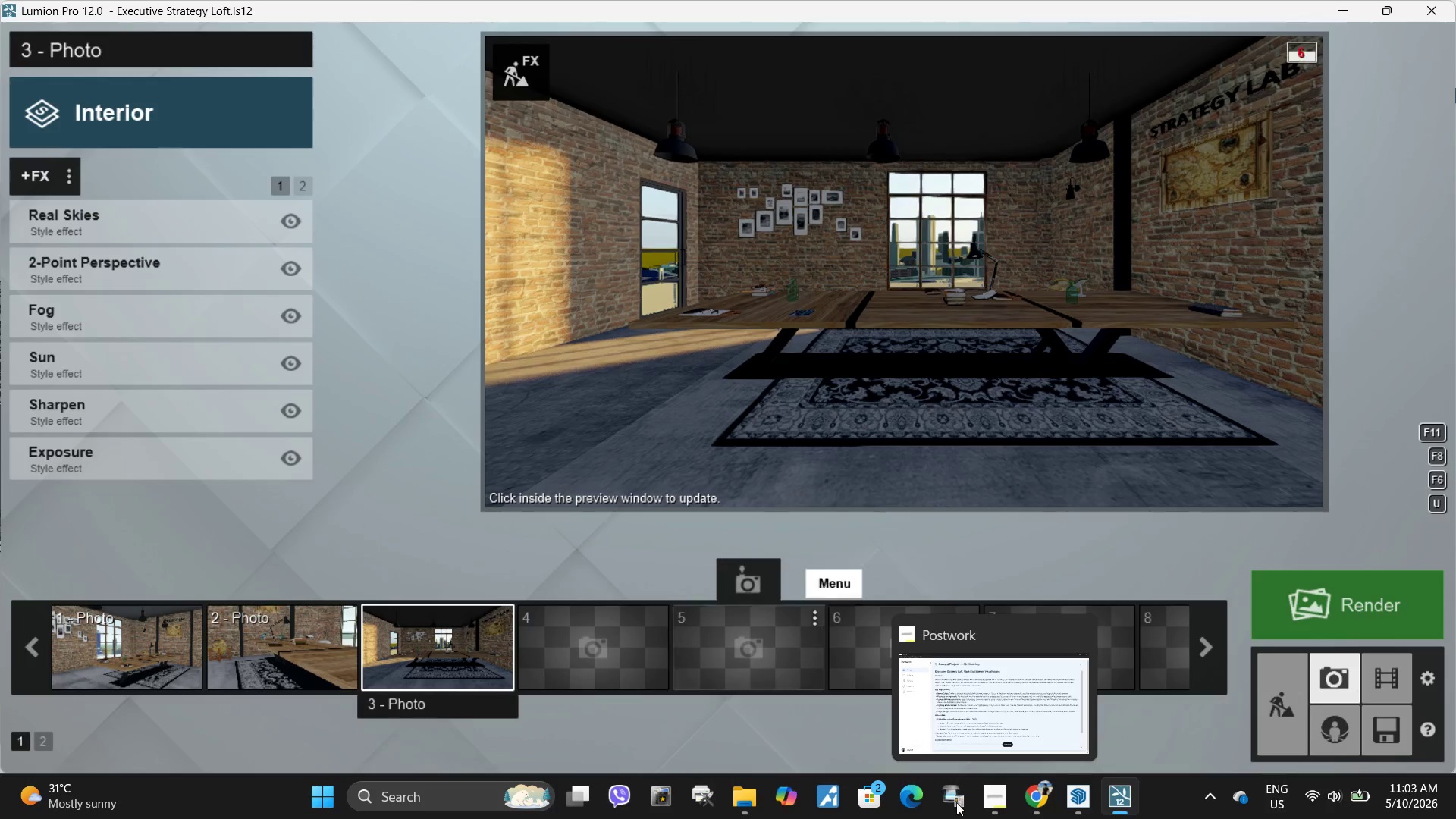 
left_click([1002, 799])